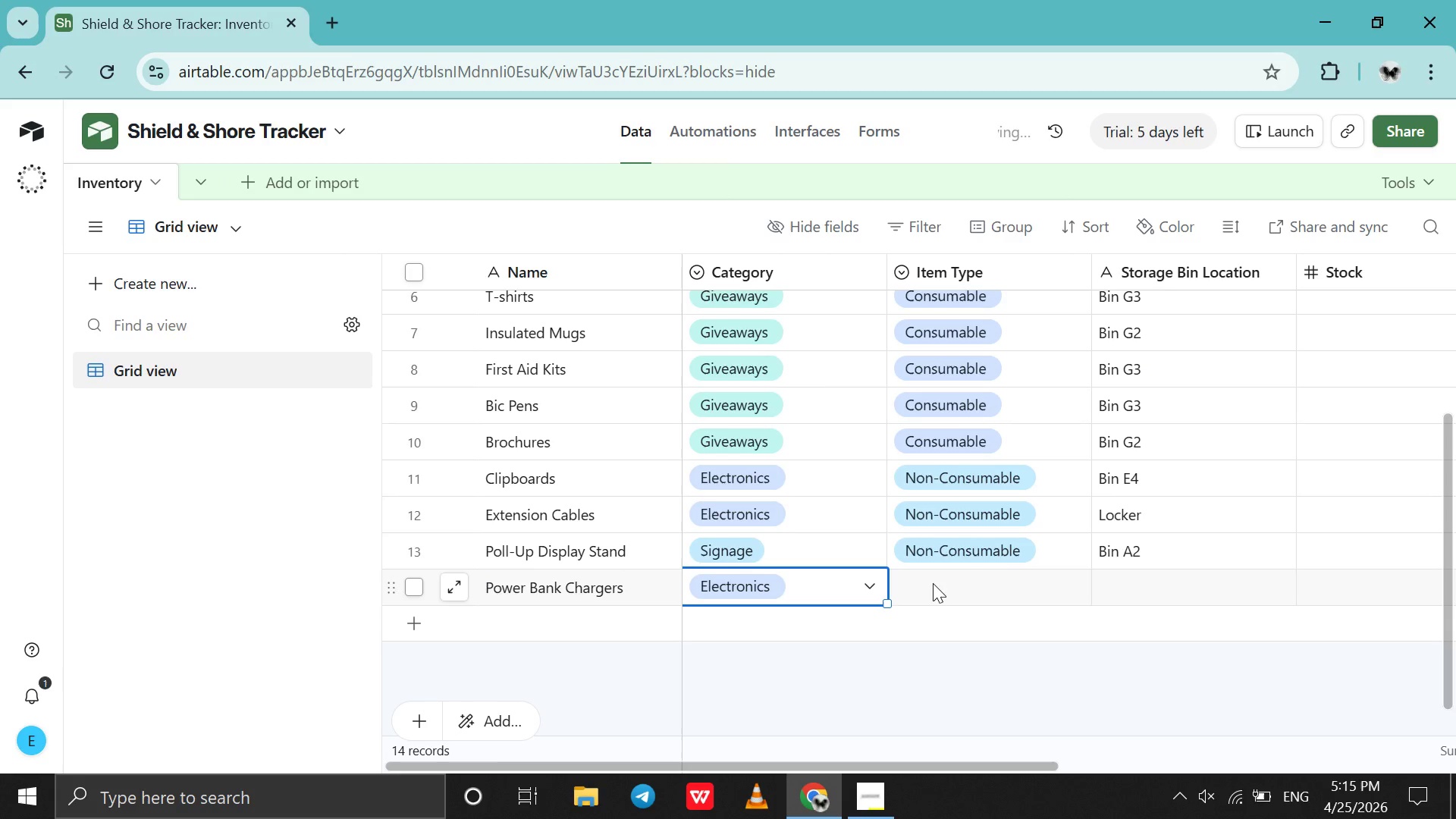 
double_click([933, 583])
 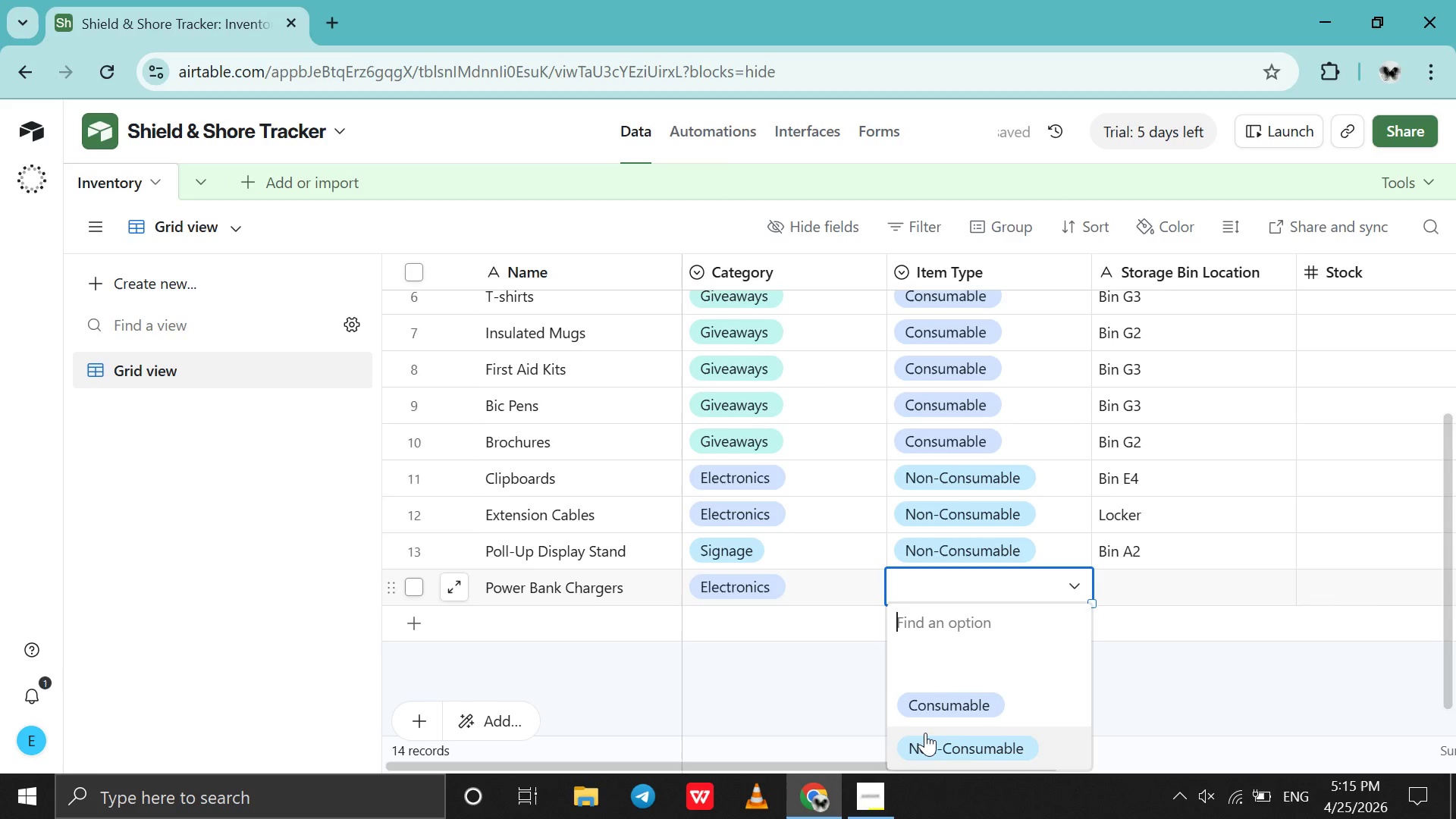 
left_click([924, 734])
 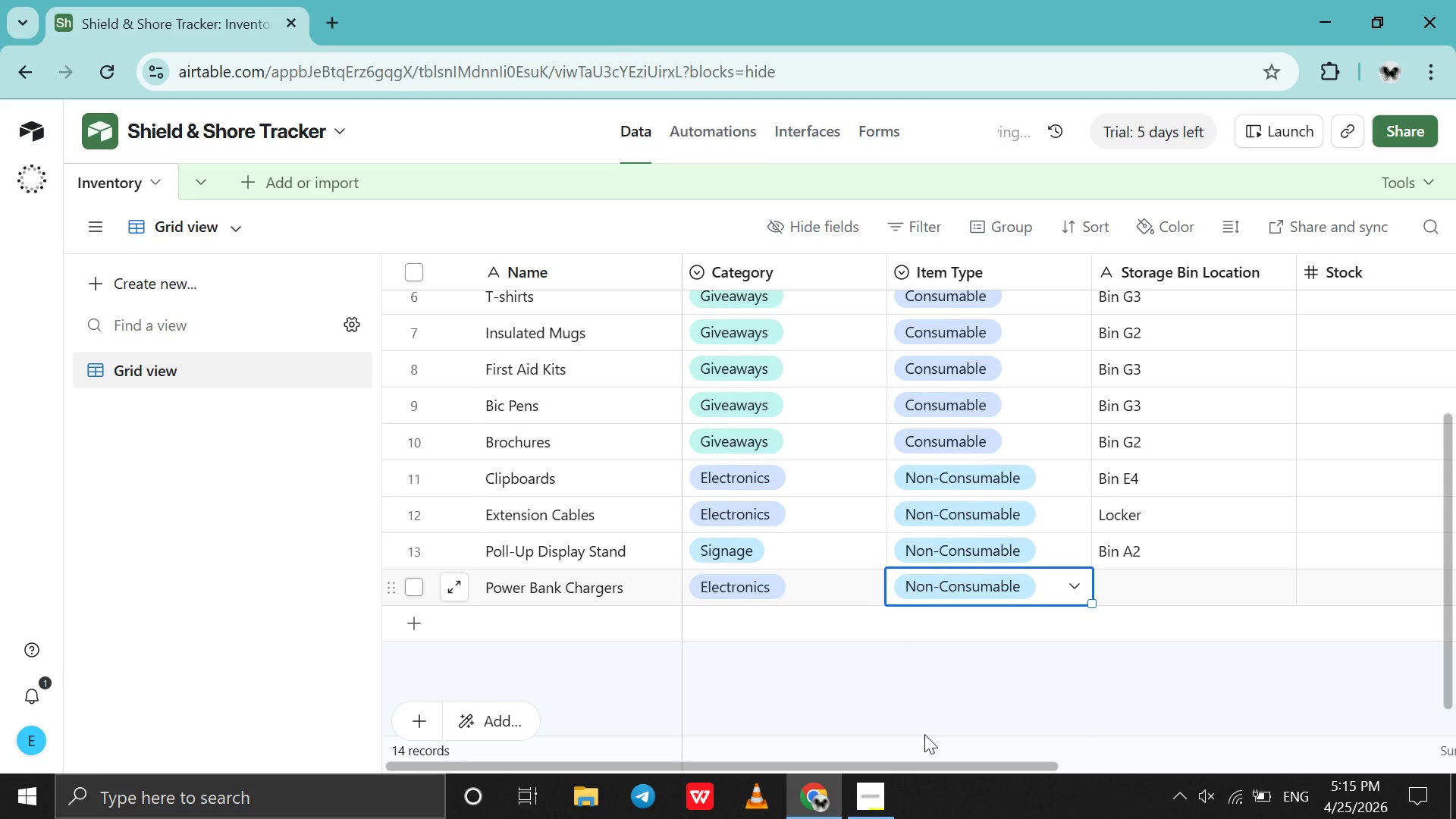 
scroll: coordinate [924, 734], scroll_direction: down, amount: 2.0
 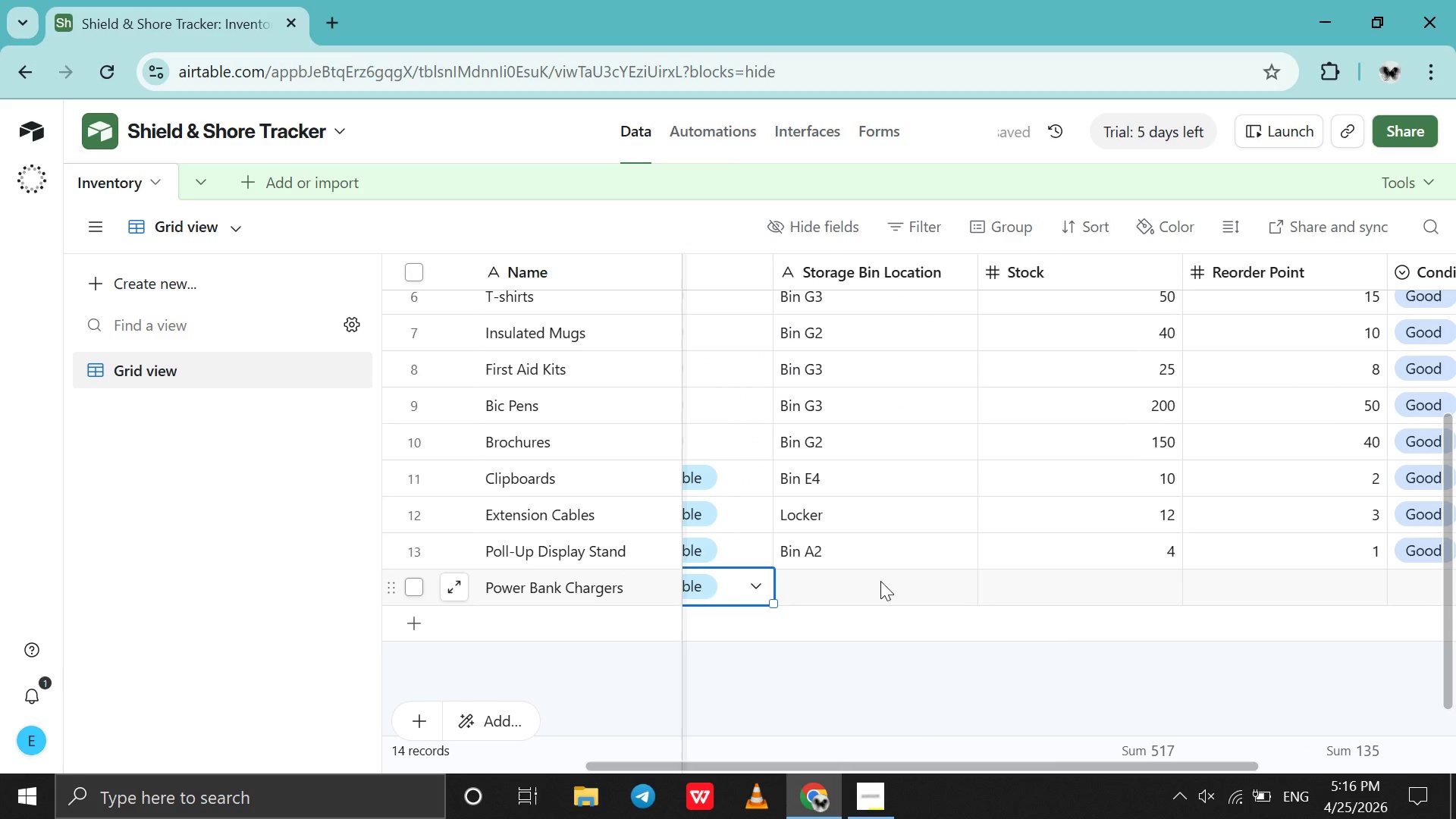 
double_click([880, 581])
 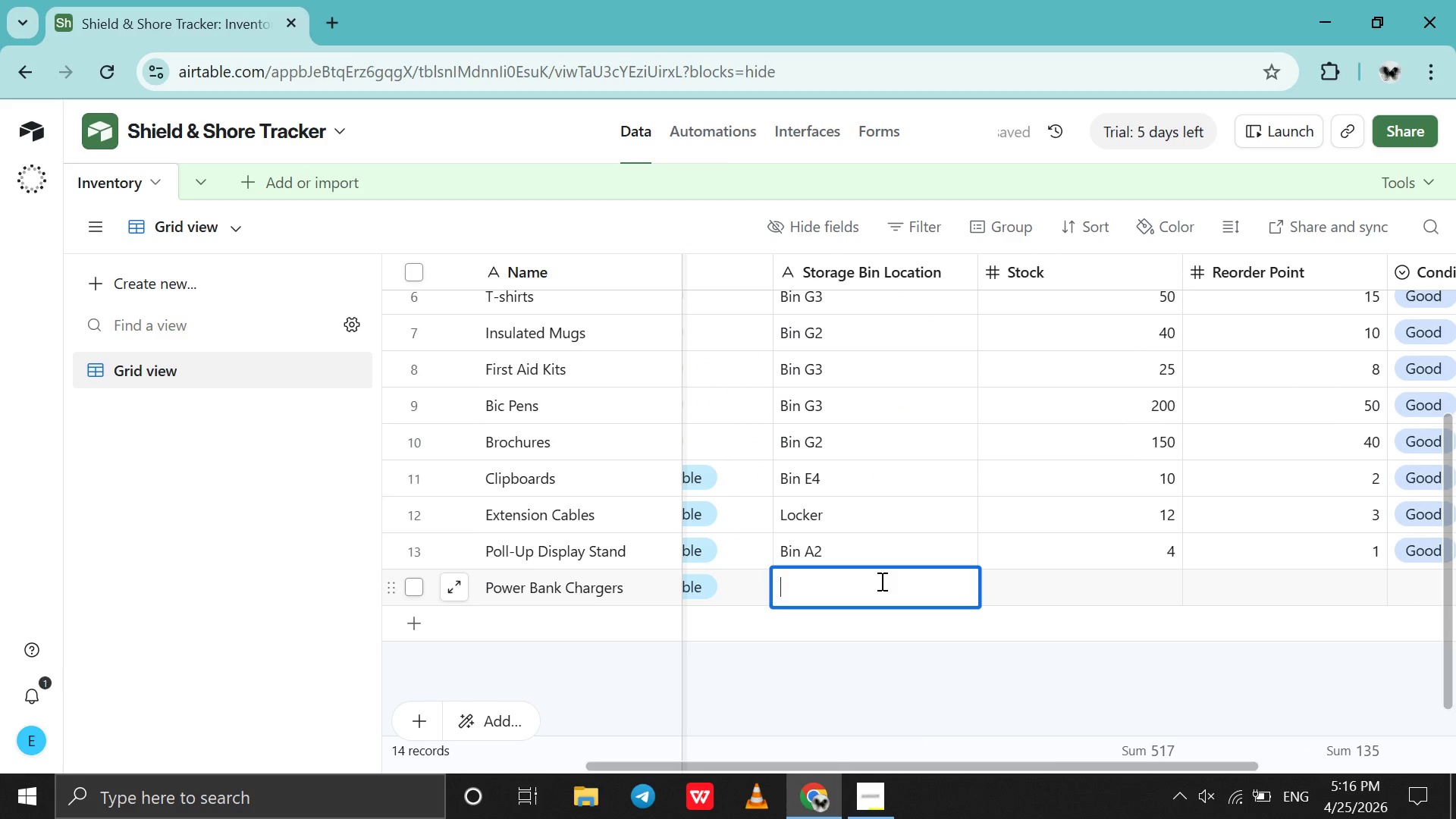 
type(Locker )
 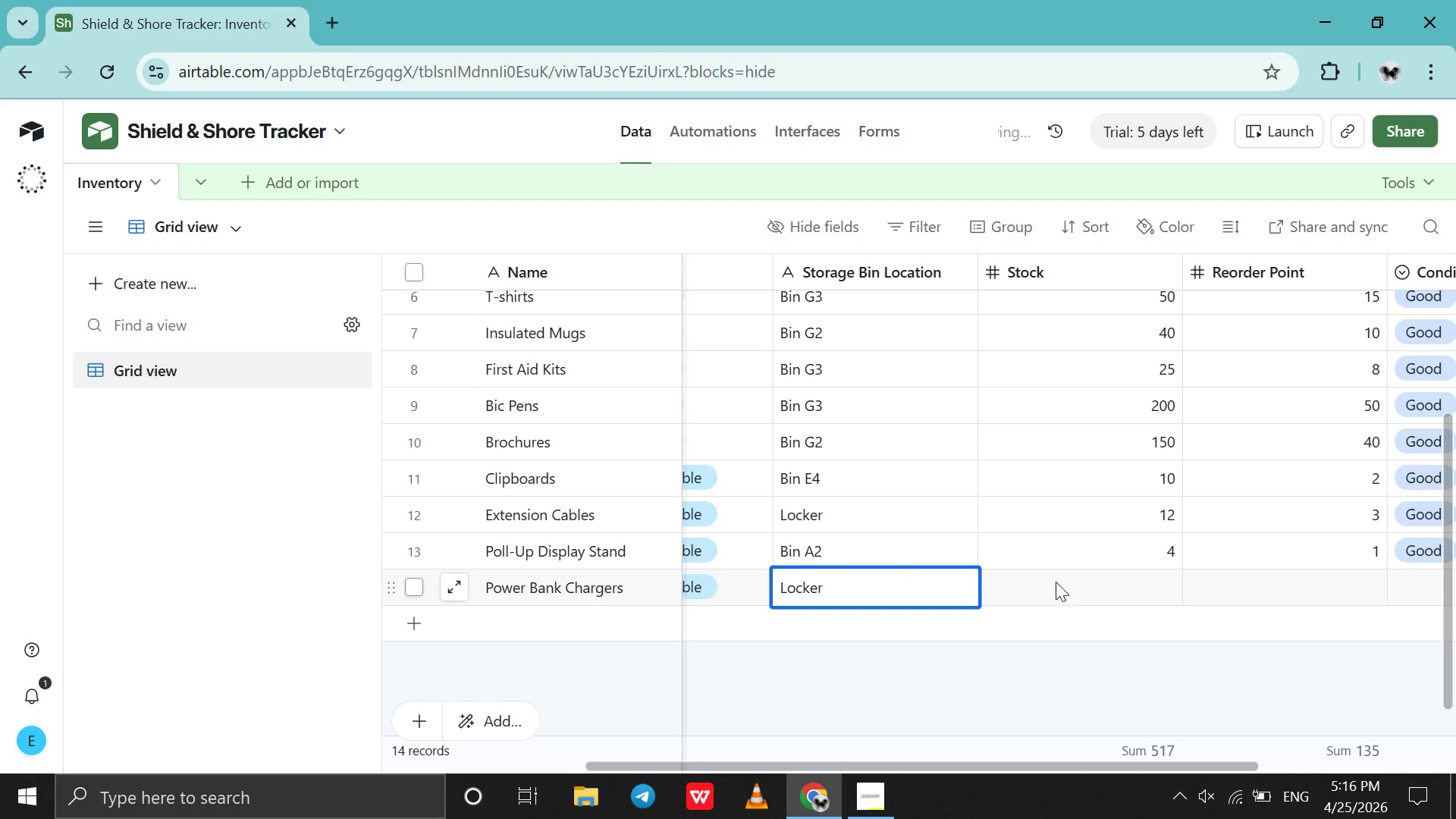 
double_click([1062, 582])
 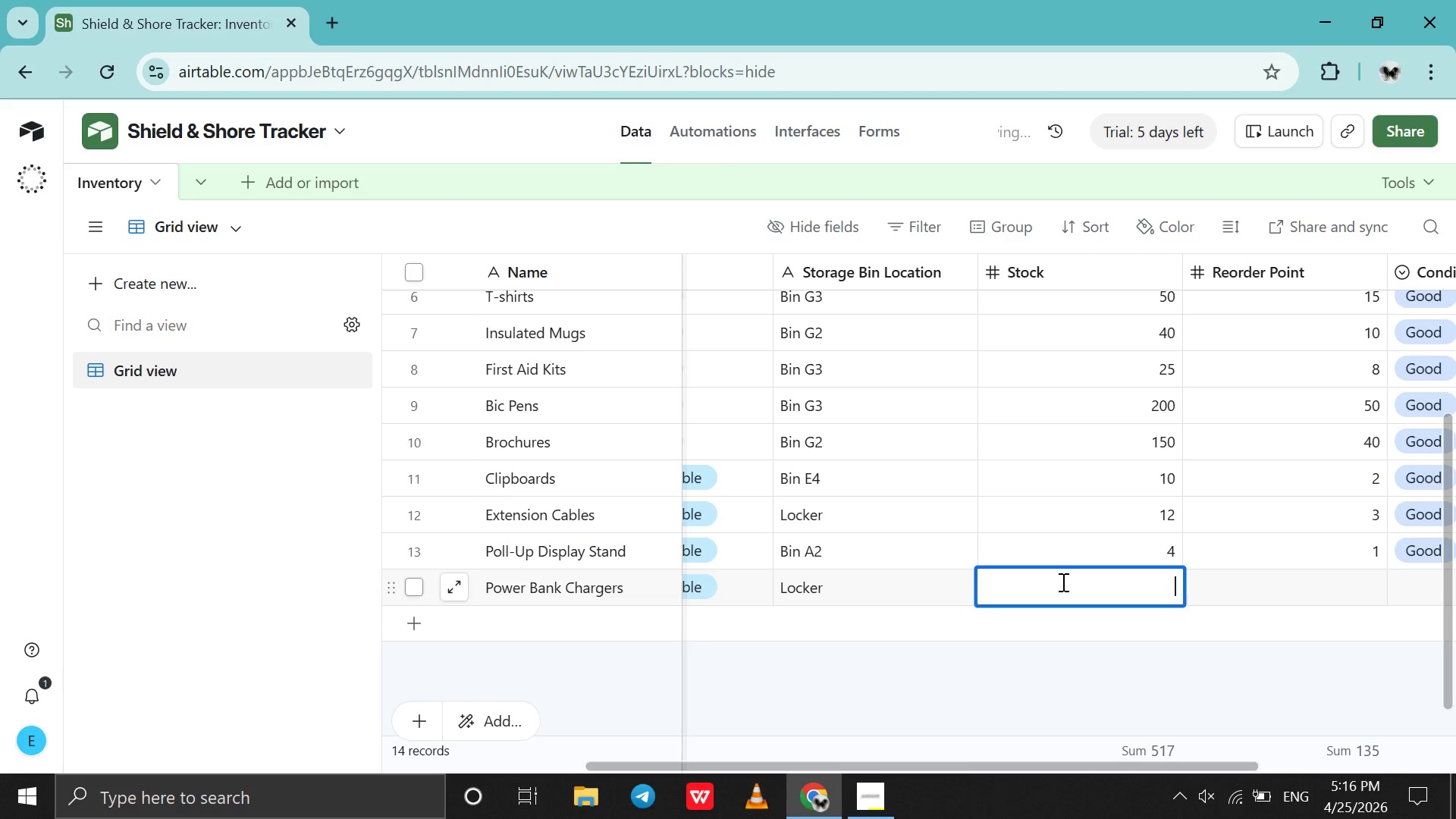 
key(7)
 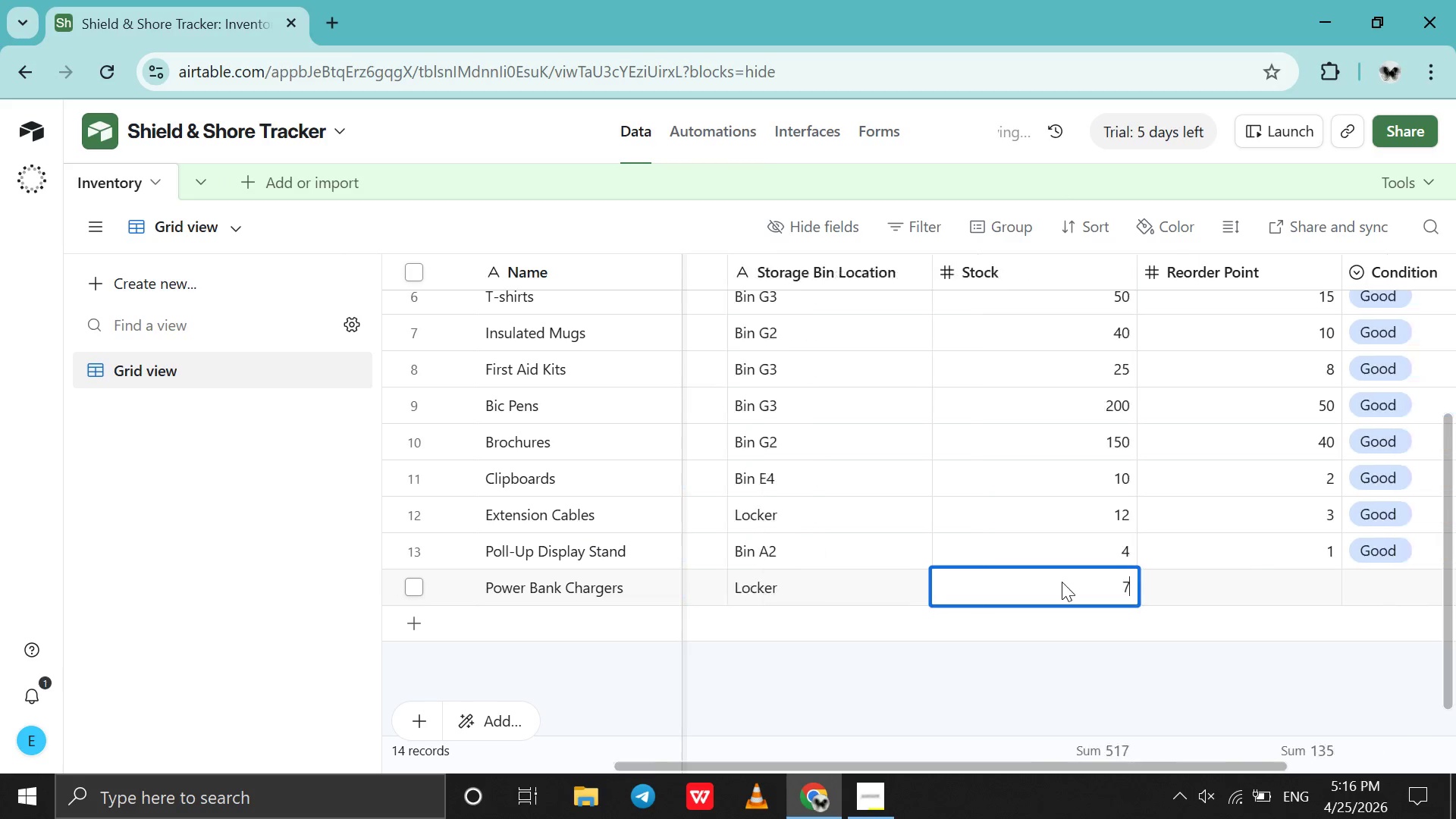 
scroll: coordinate [1062, 582], scroll_direction: down, amount: 1.0
 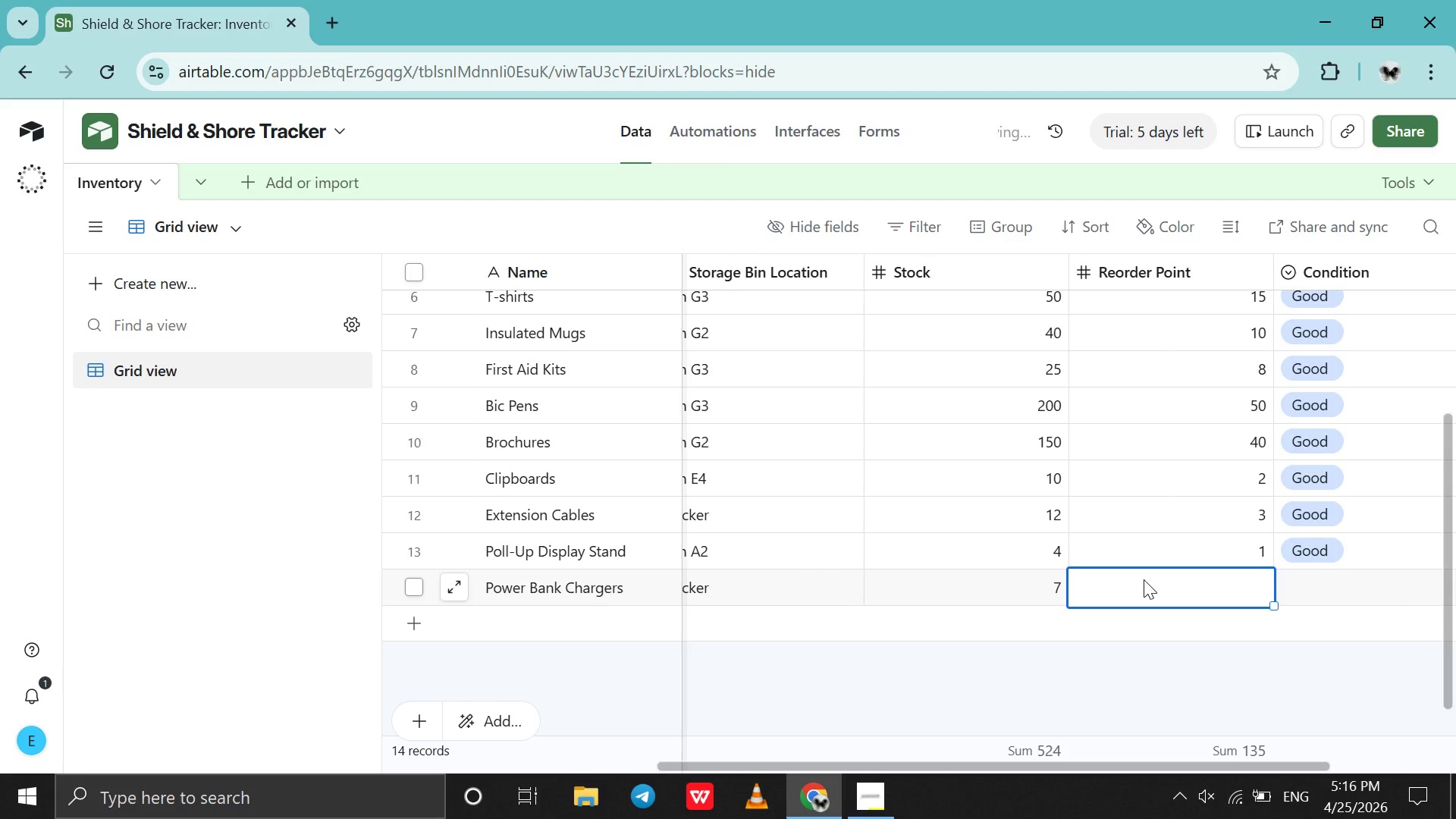 
double_click([1144, 579])
 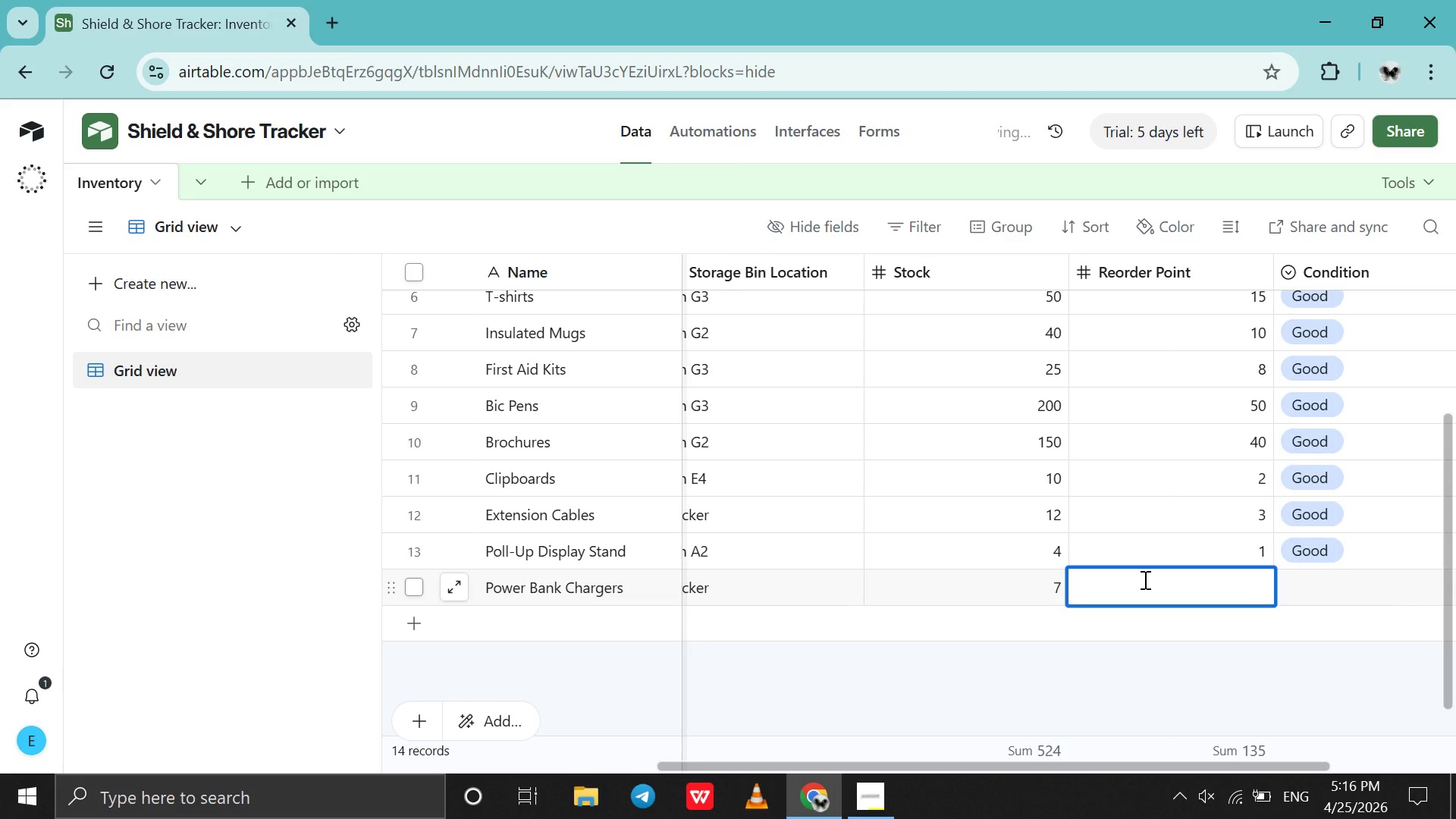 
key(2)
 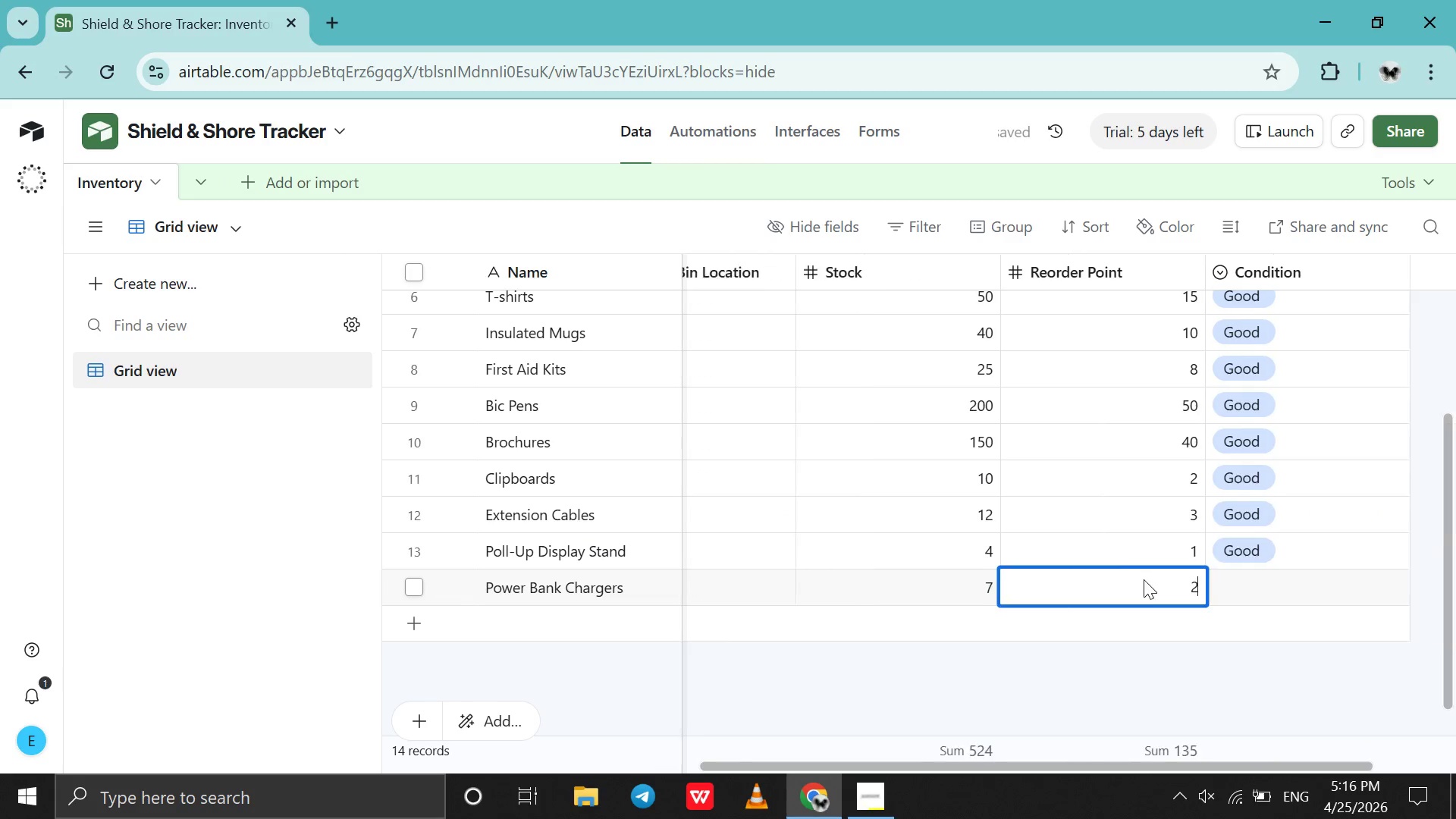 
scroll: coordinate [1144, 579], scroll_direction: down, amount: 1.0
 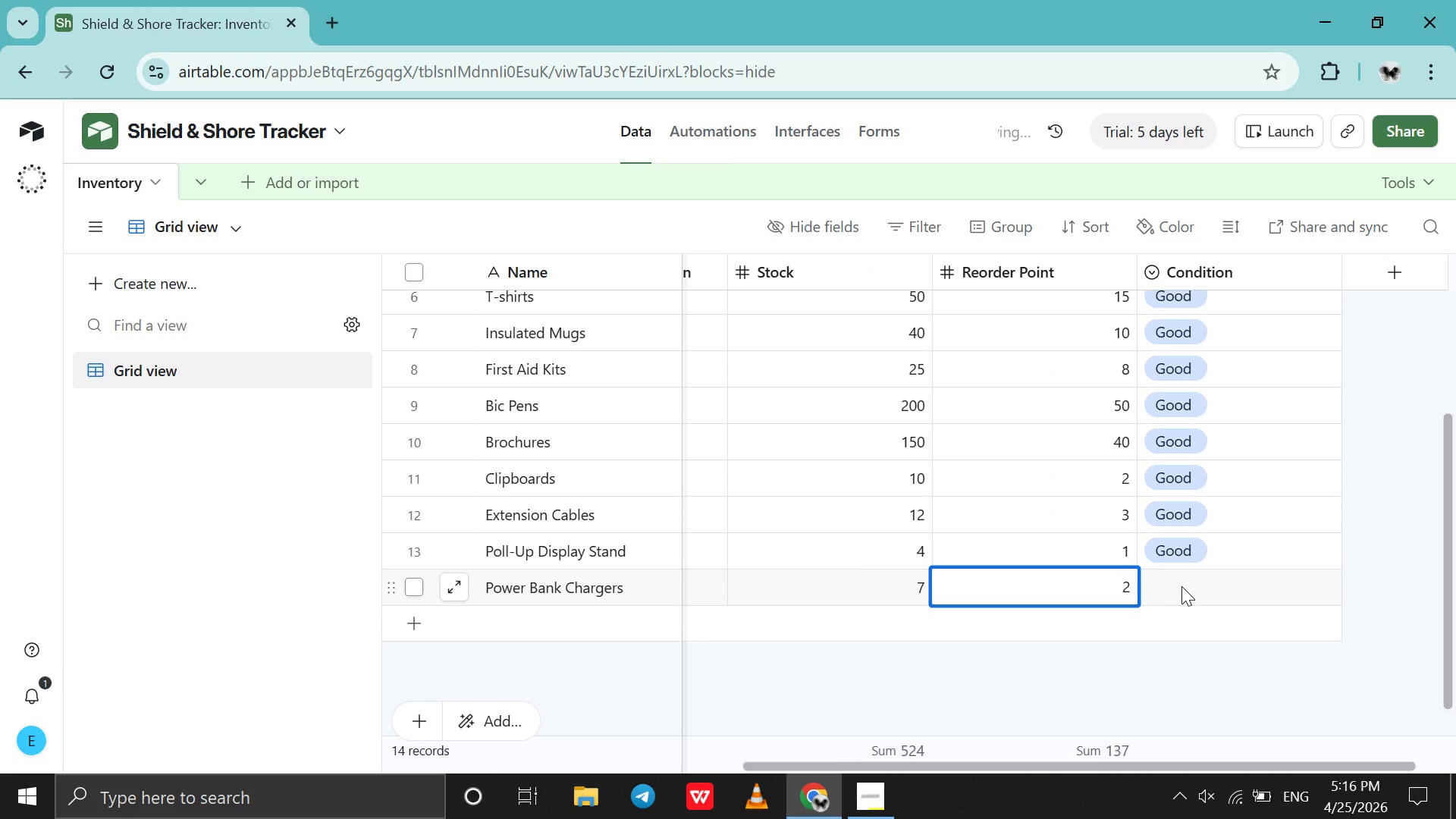 
double_click([1181, 586])
 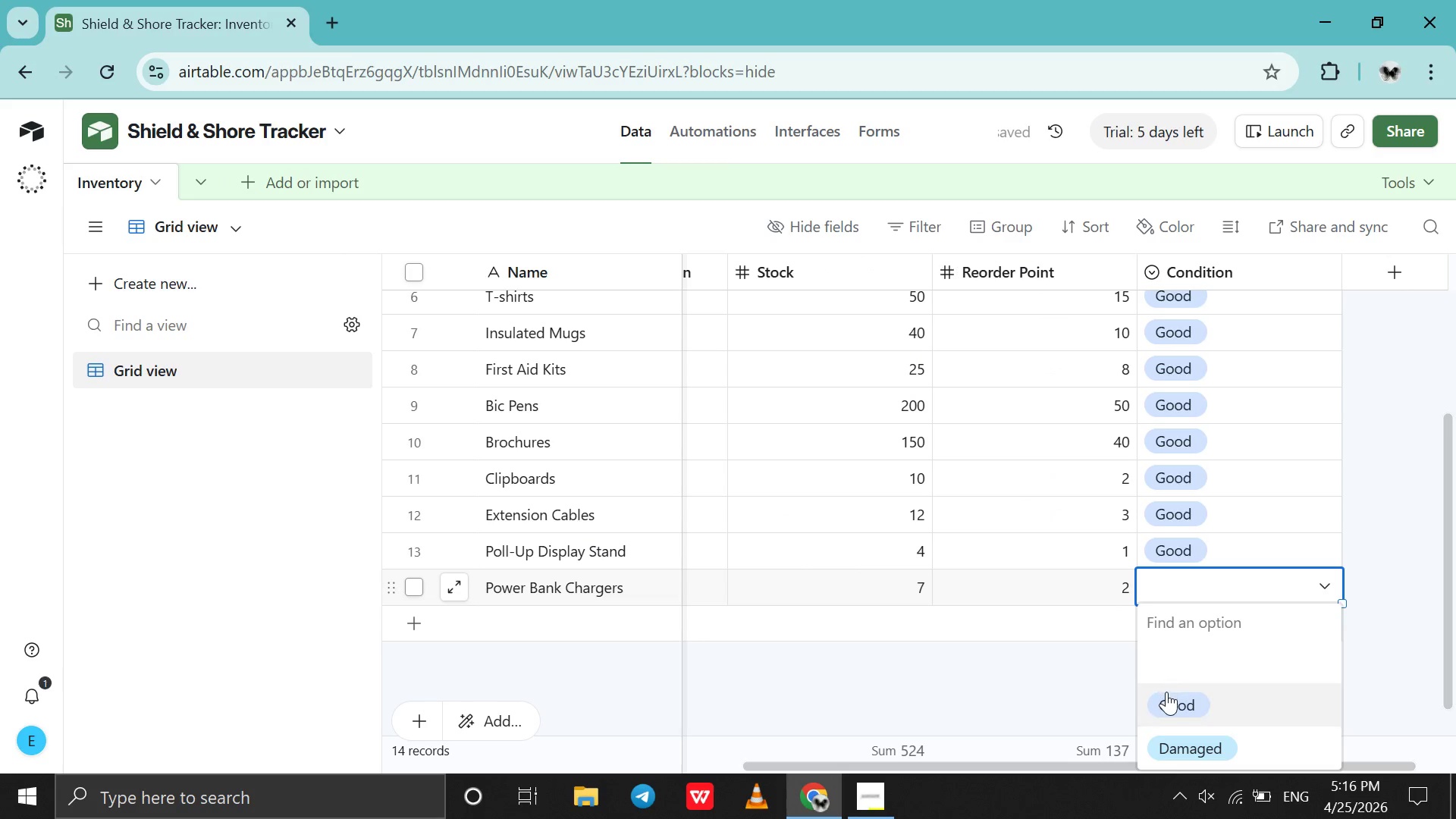 
left_click([1166, 692])
 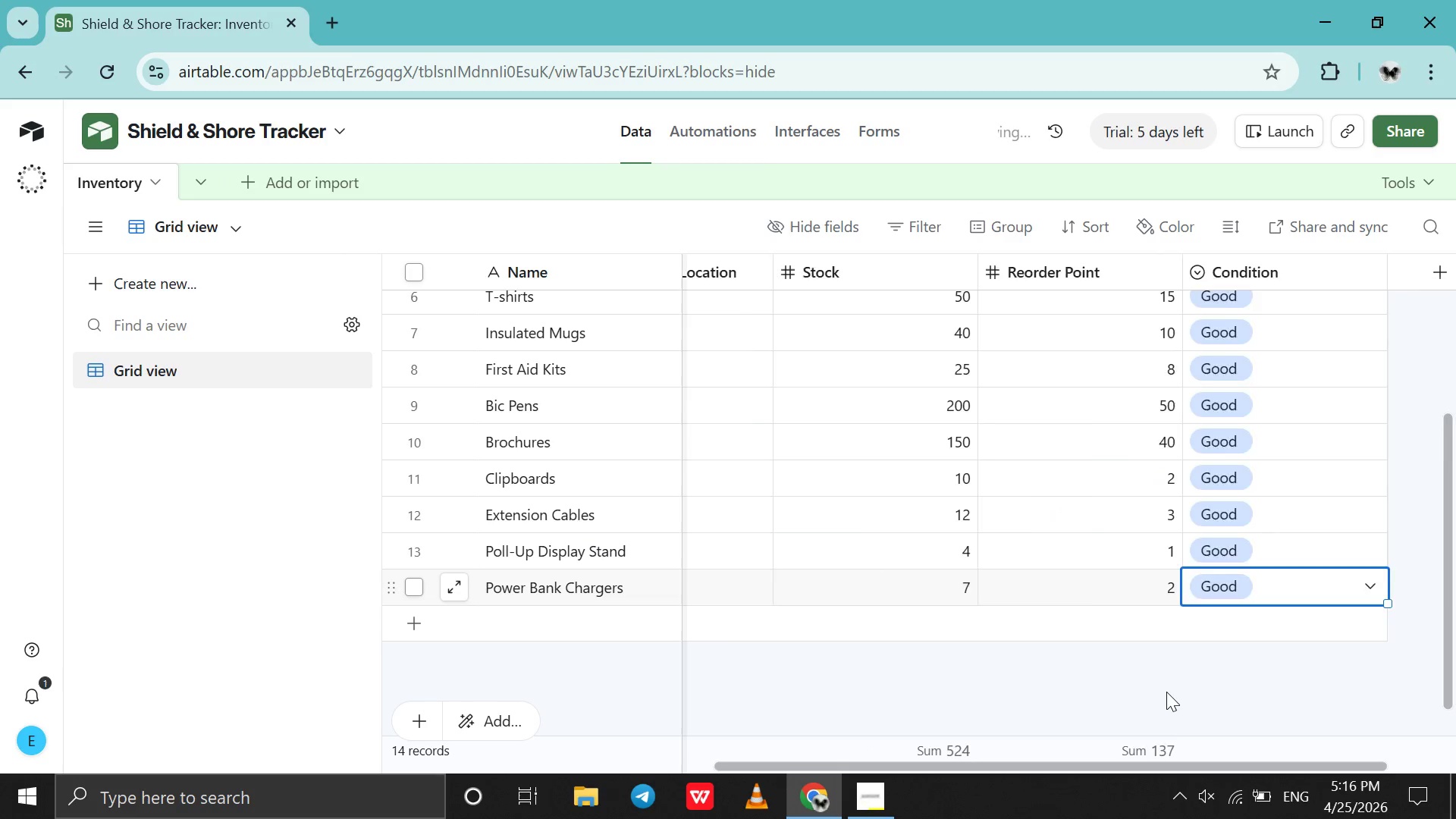 
scroll: coordinate [1166, 692], scroll_direction: up, amount: 39.0
 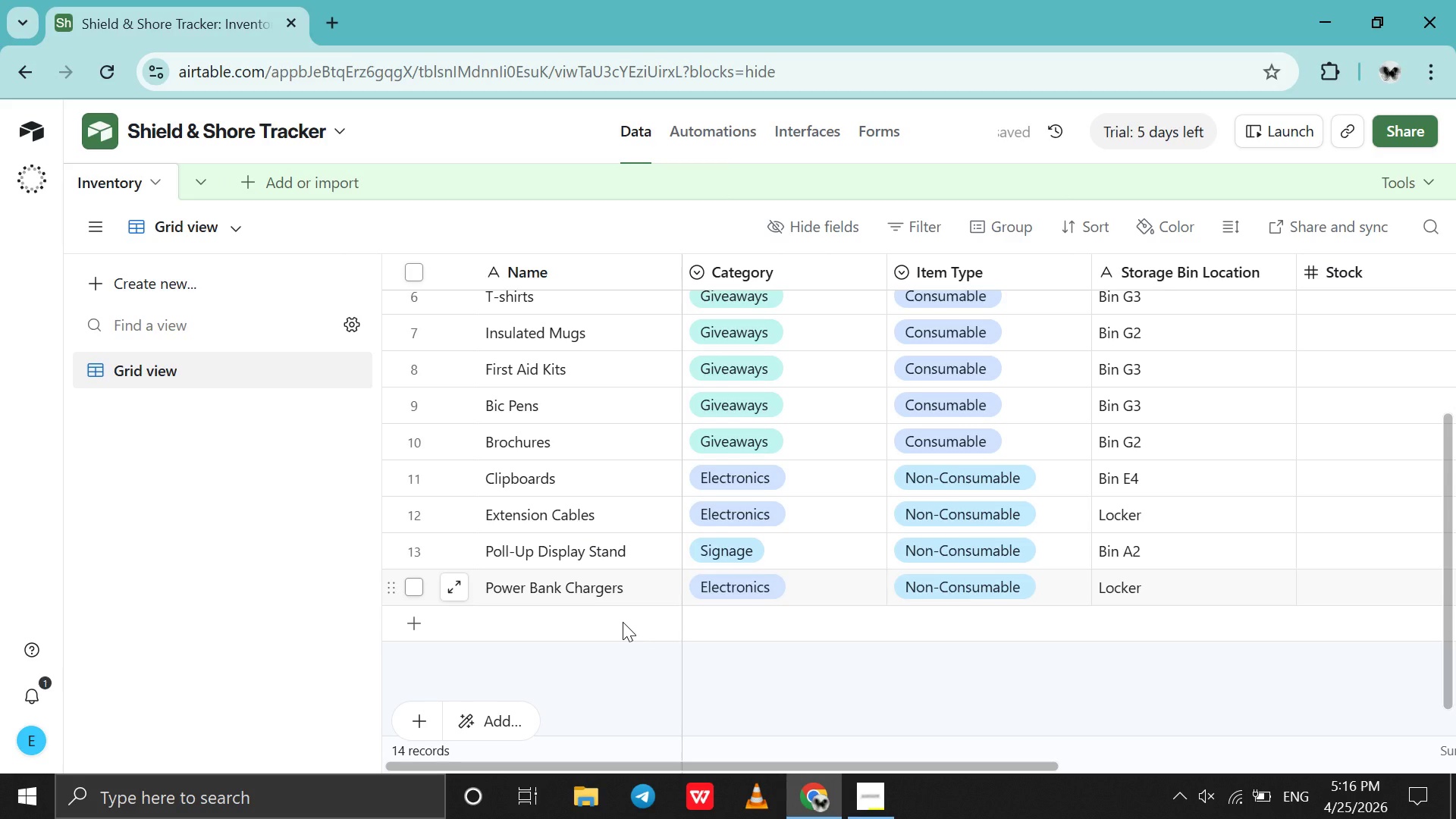 
left_click([623, 622])
 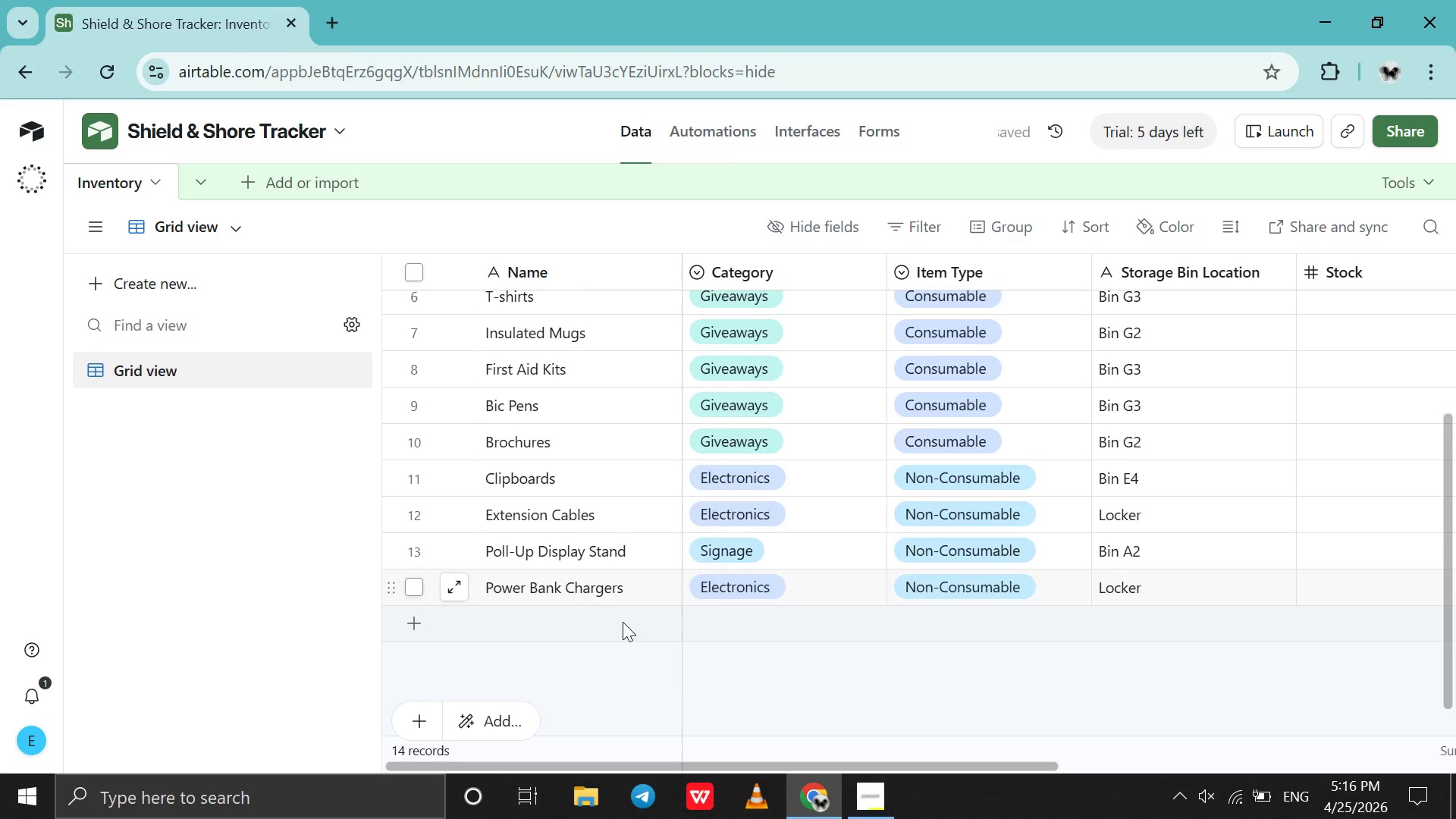 
scroll: coordinate [623, 622], scroll_direction: down, amount: 5.0
 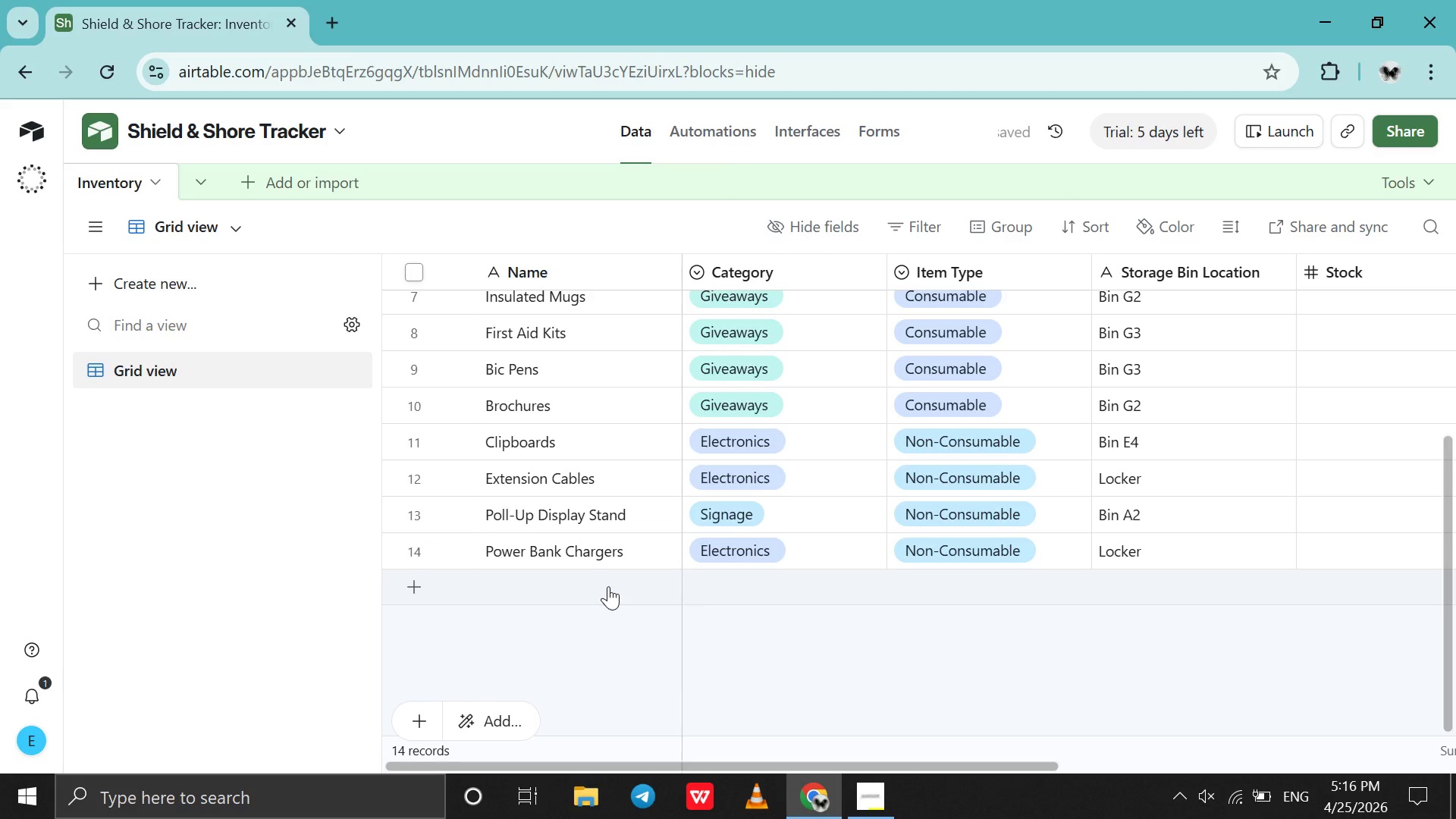 
double_click([608, 586])
 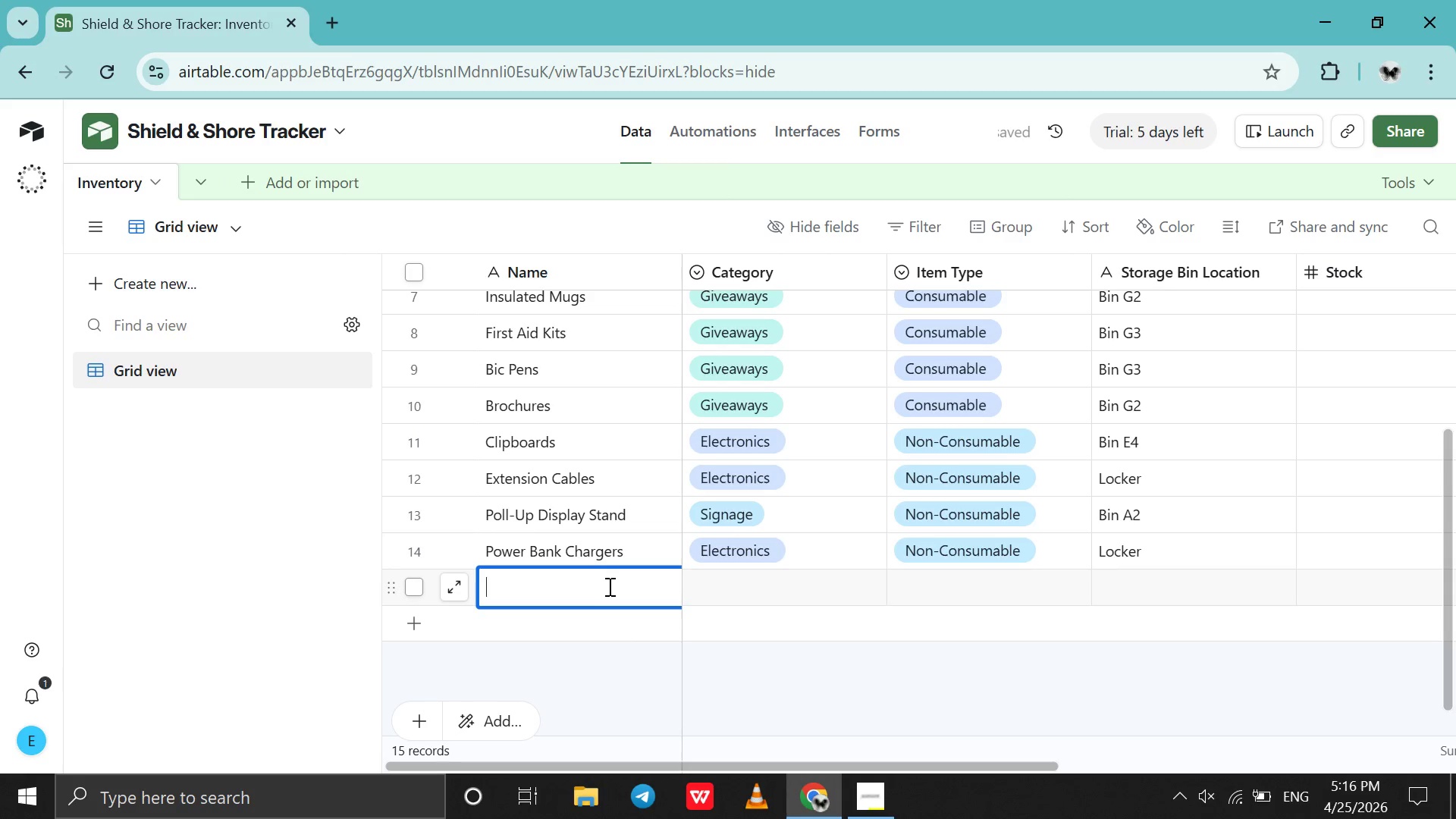 
type(LED Light Stand )
 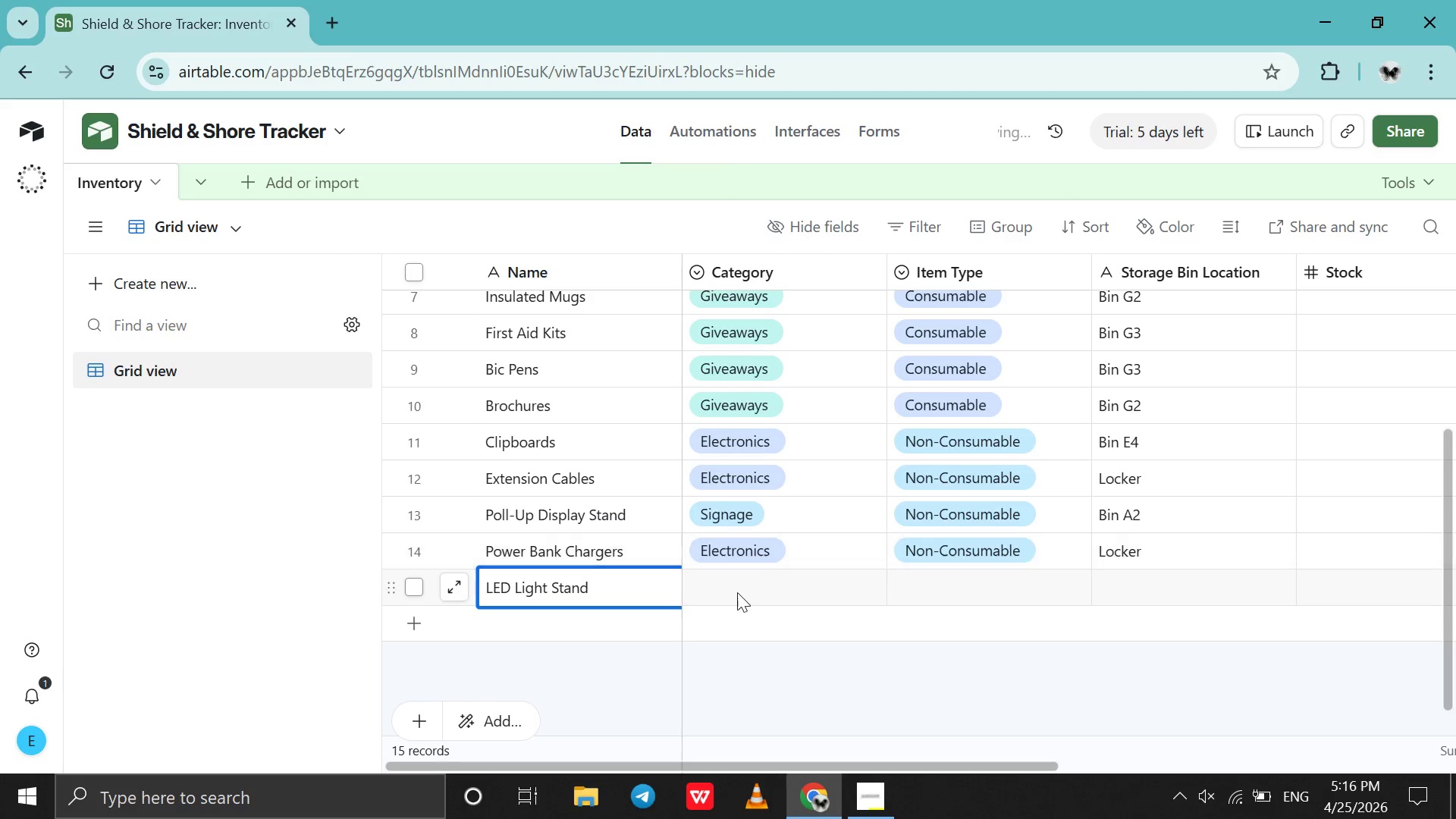 
double_click([737, 596])
 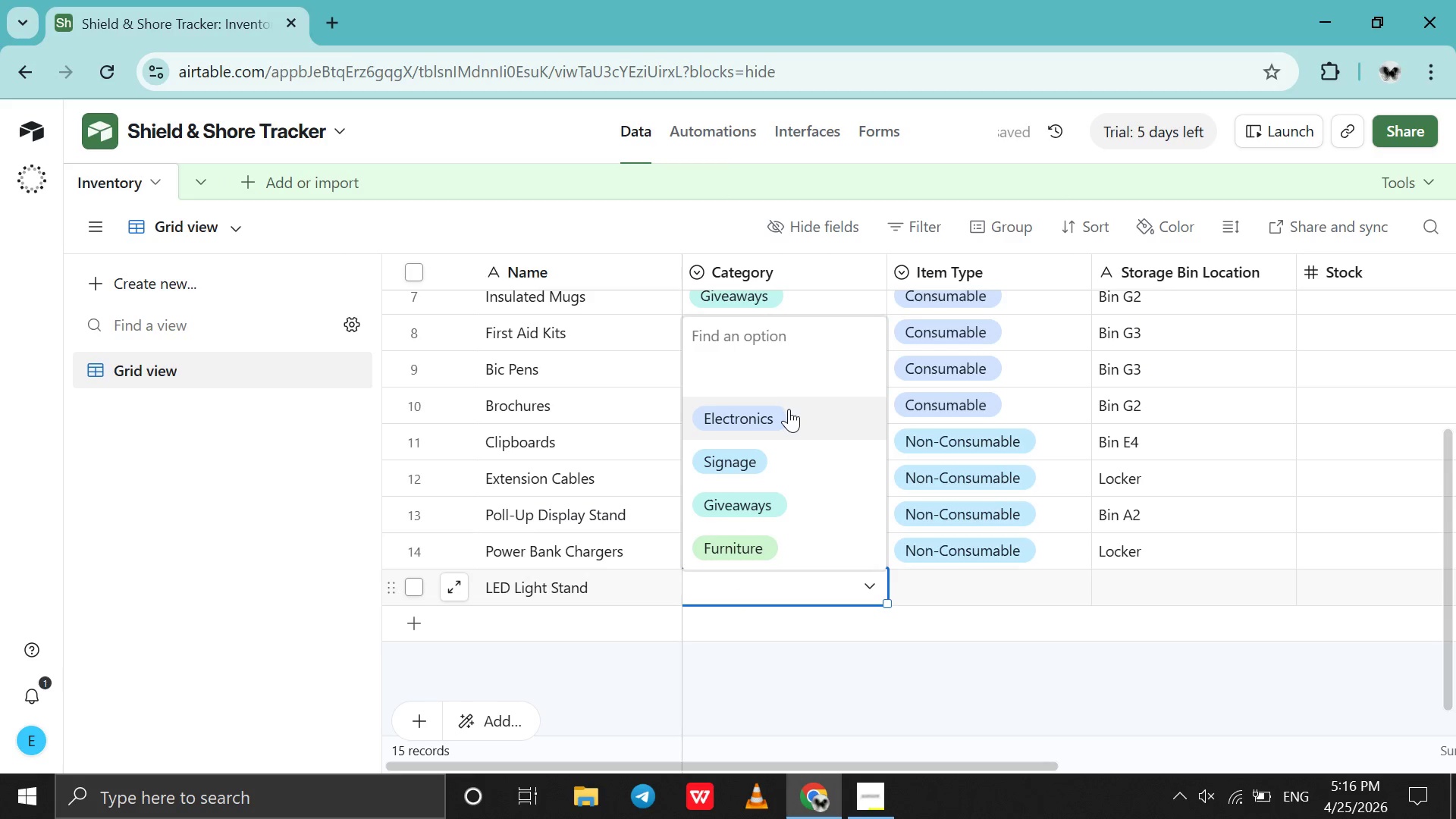 
left_click([789, 412])
 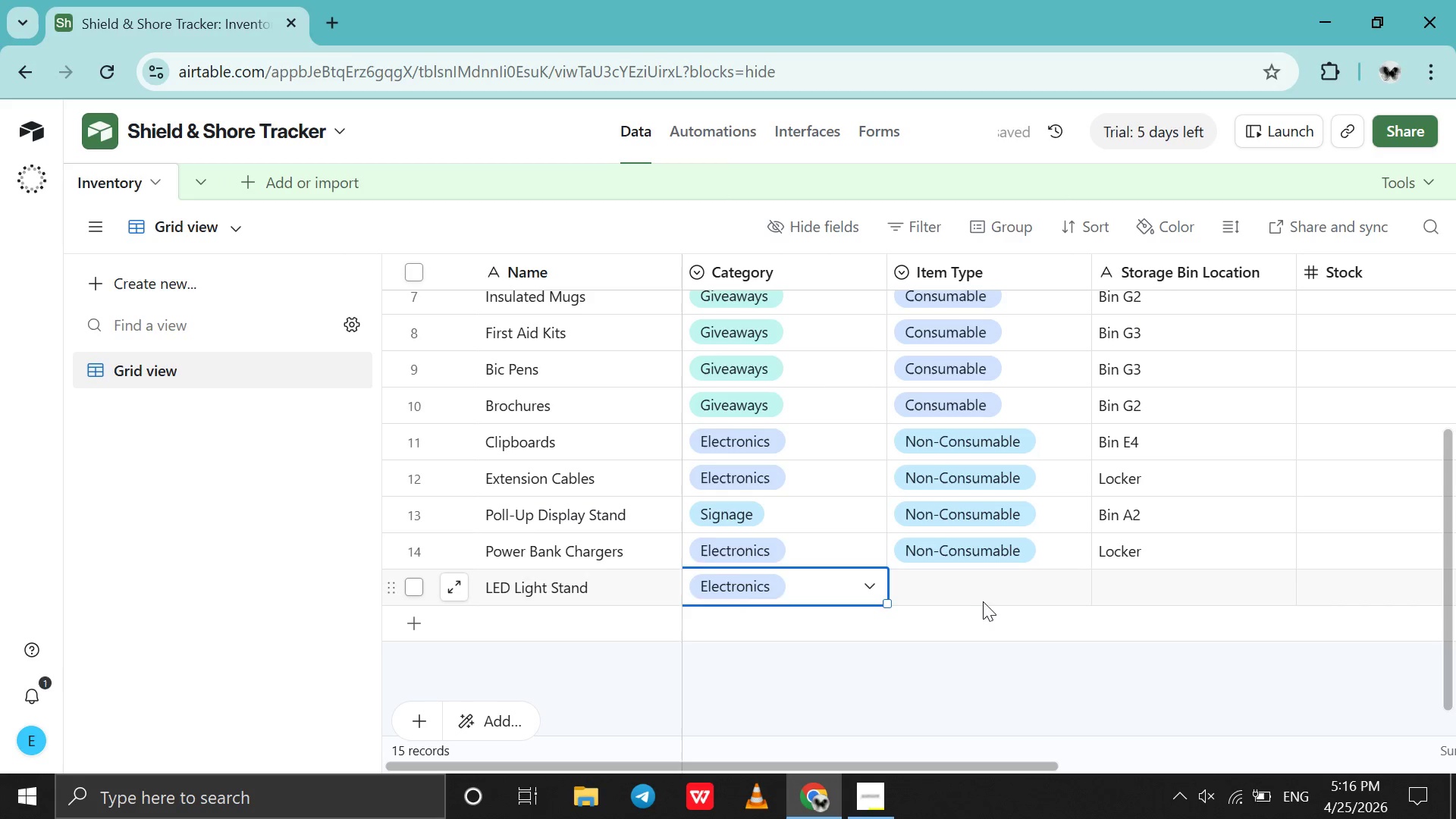 
double_click([983, 601])
 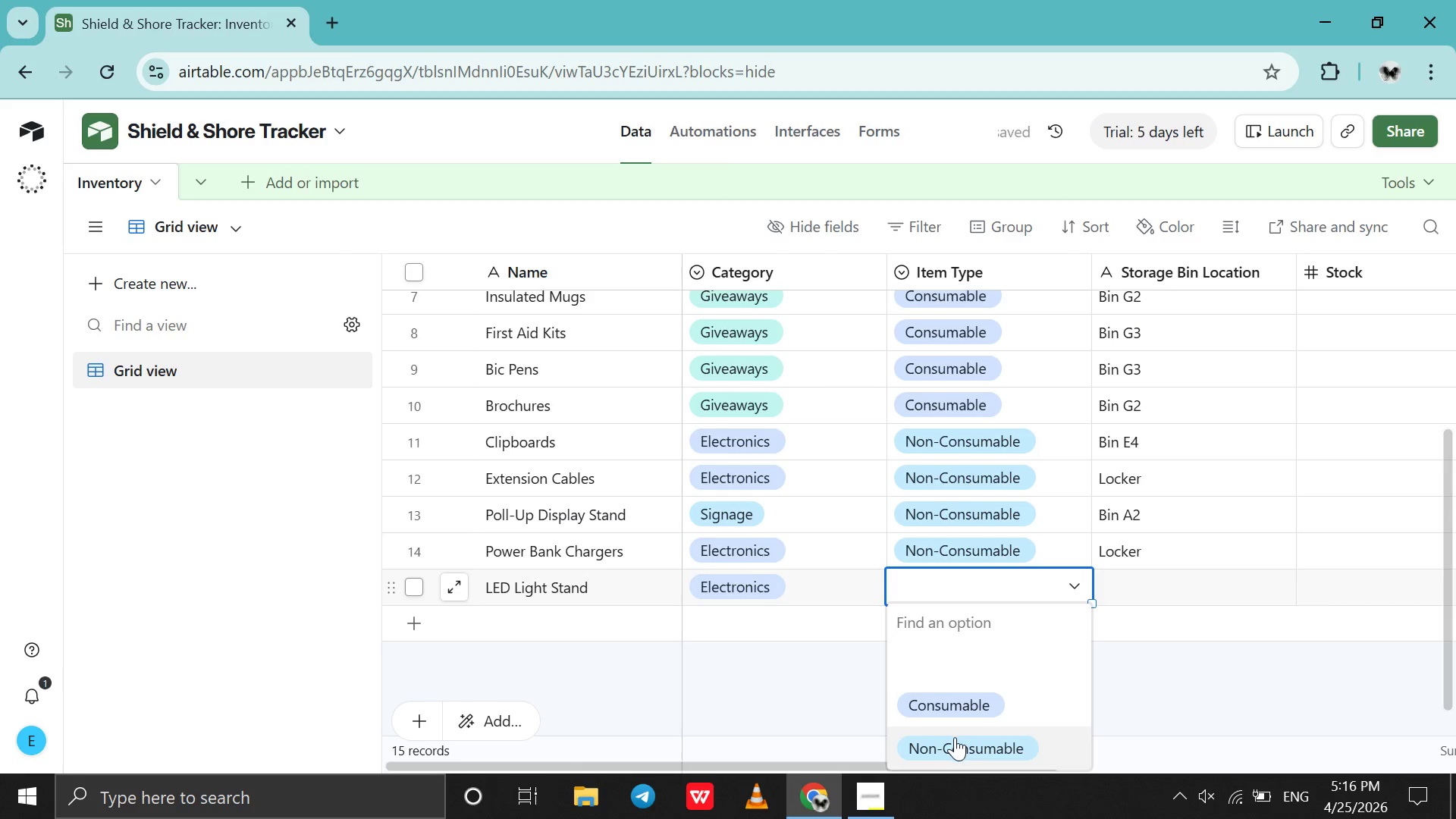 
left_click([955, 737])
 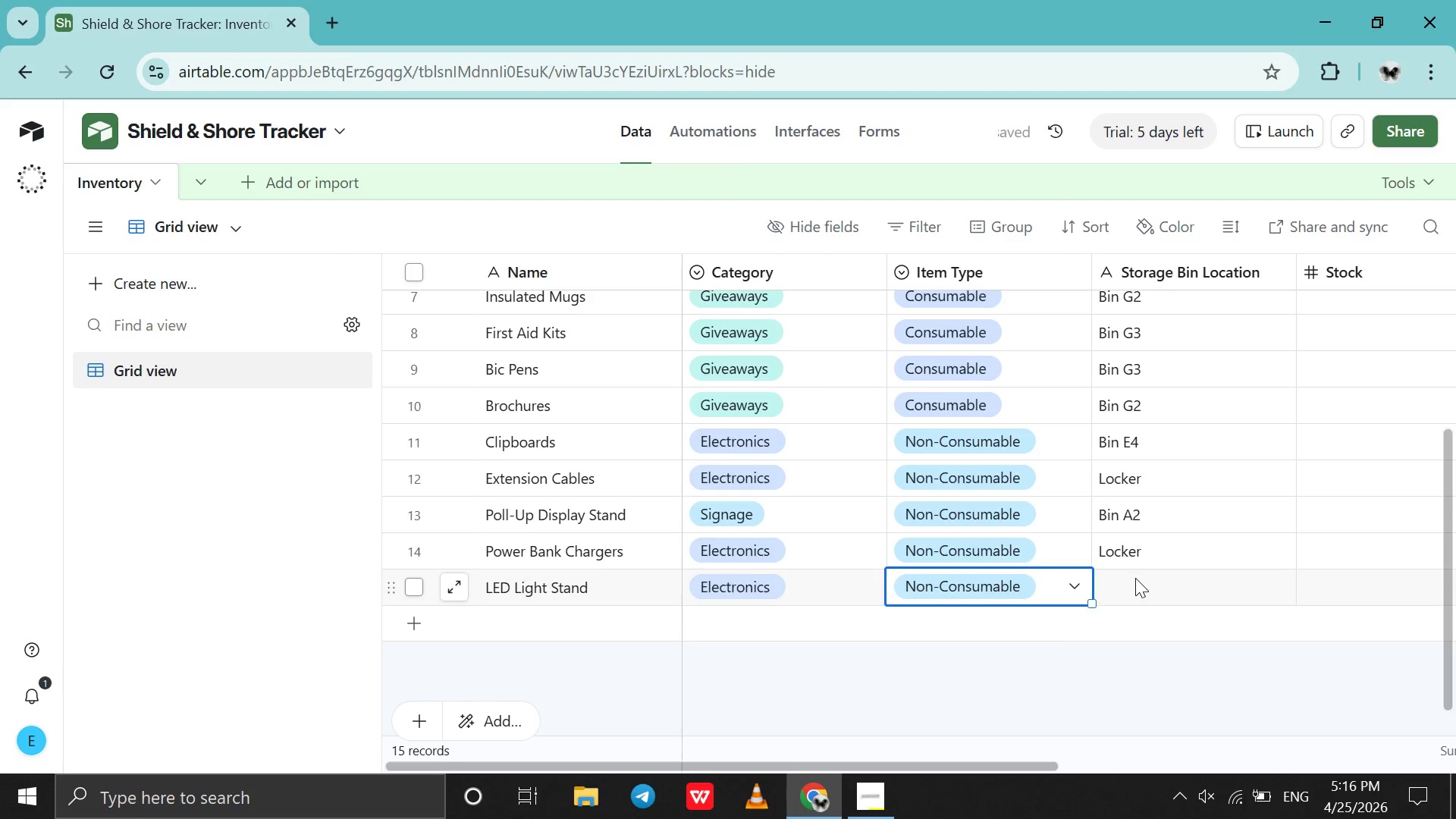 
double_click([1135, 578])
 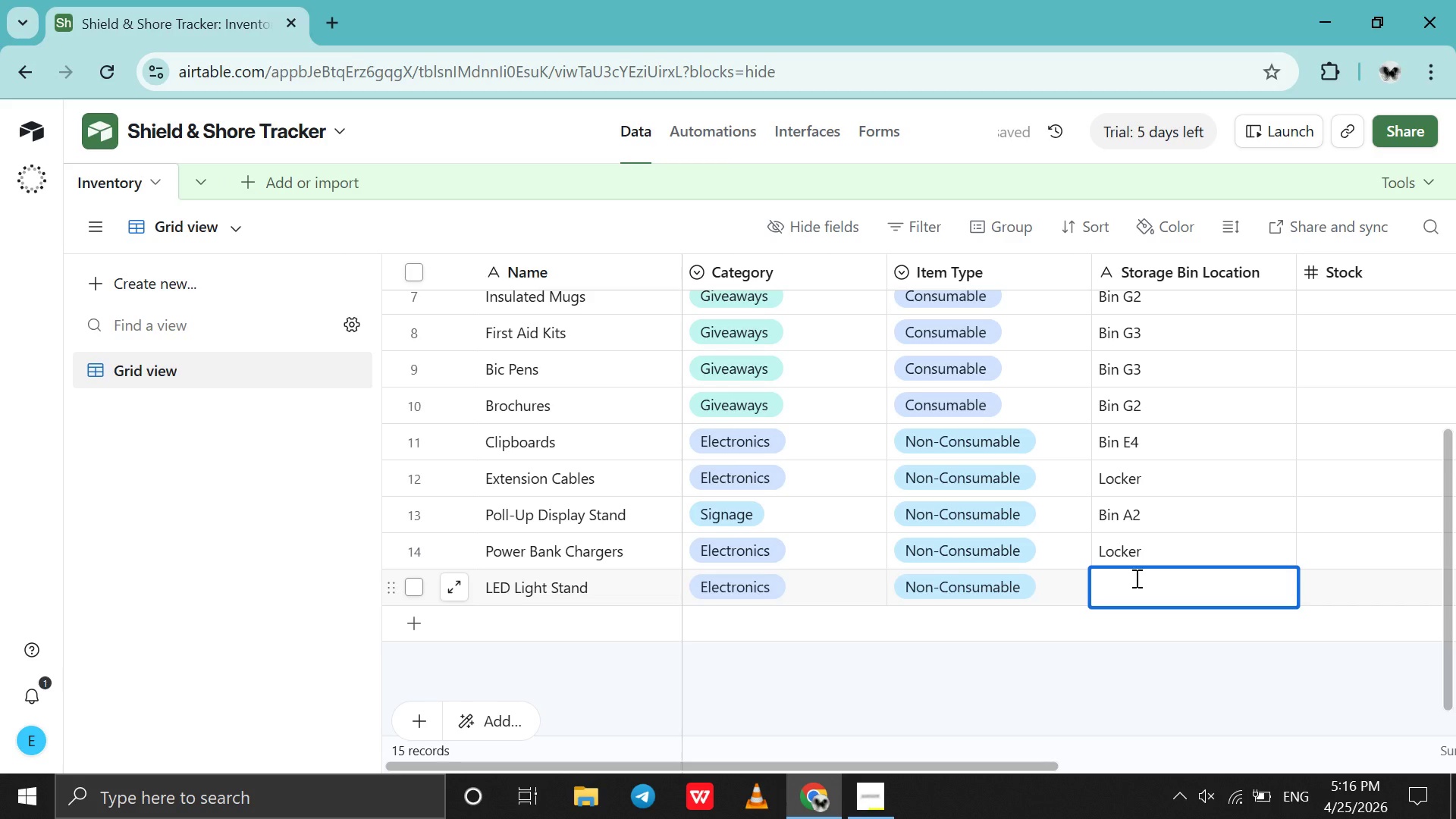 
type(Locker E3)
 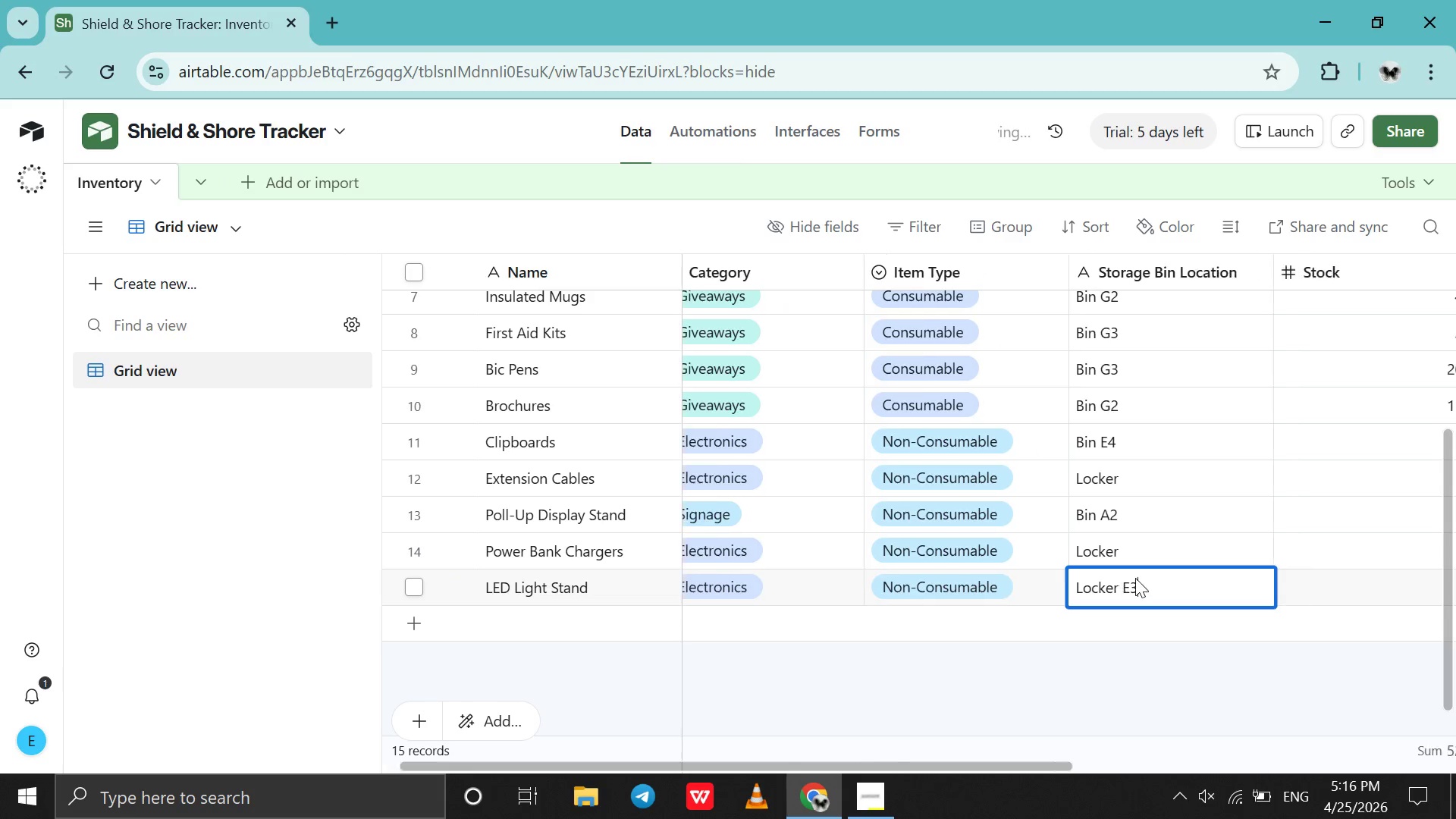 
scroll: coordinate [1135, 578], scroll_direction: down, amount: 4.0
 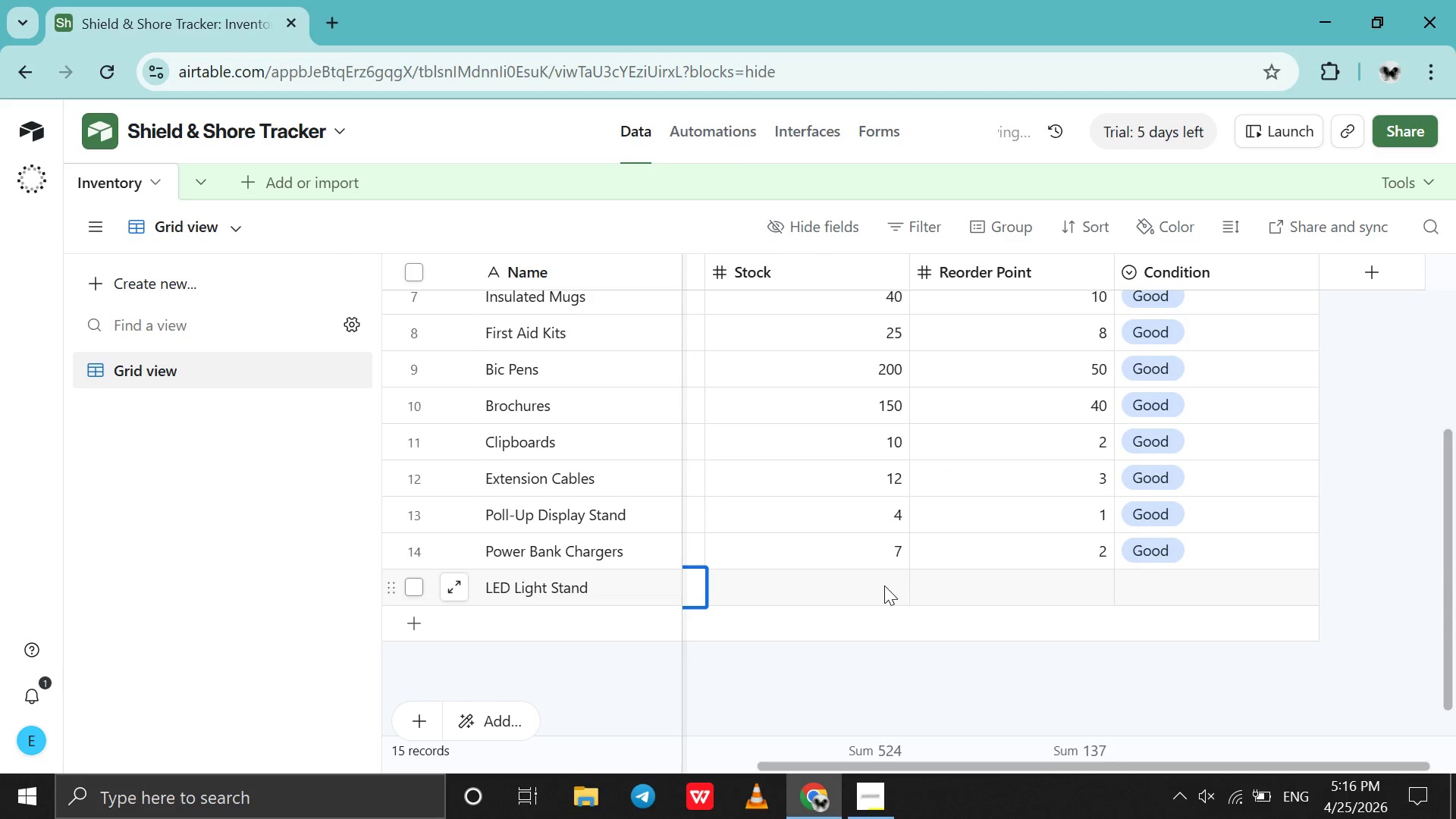 
double_click([884, 585])
 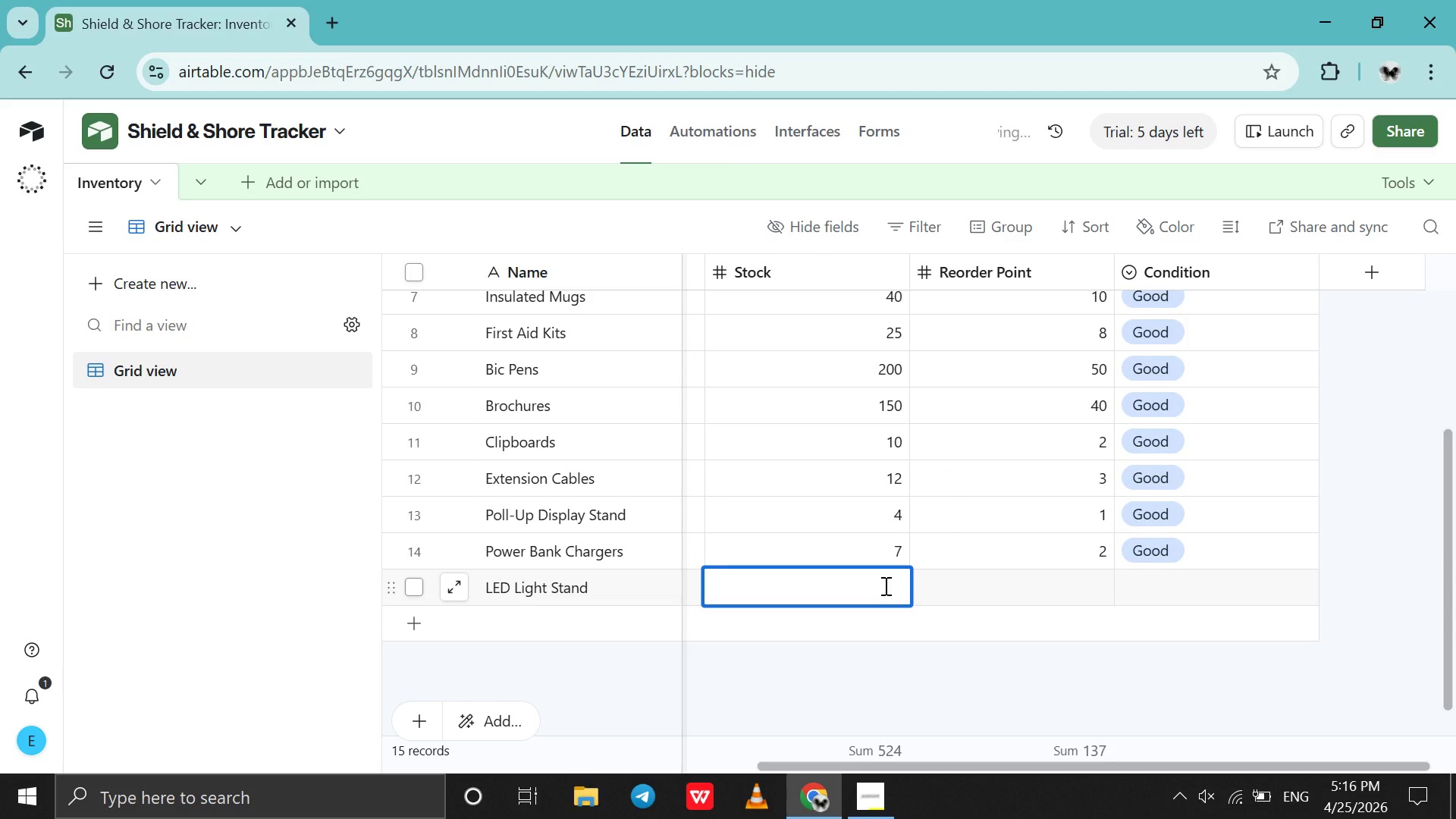 
key(2)
 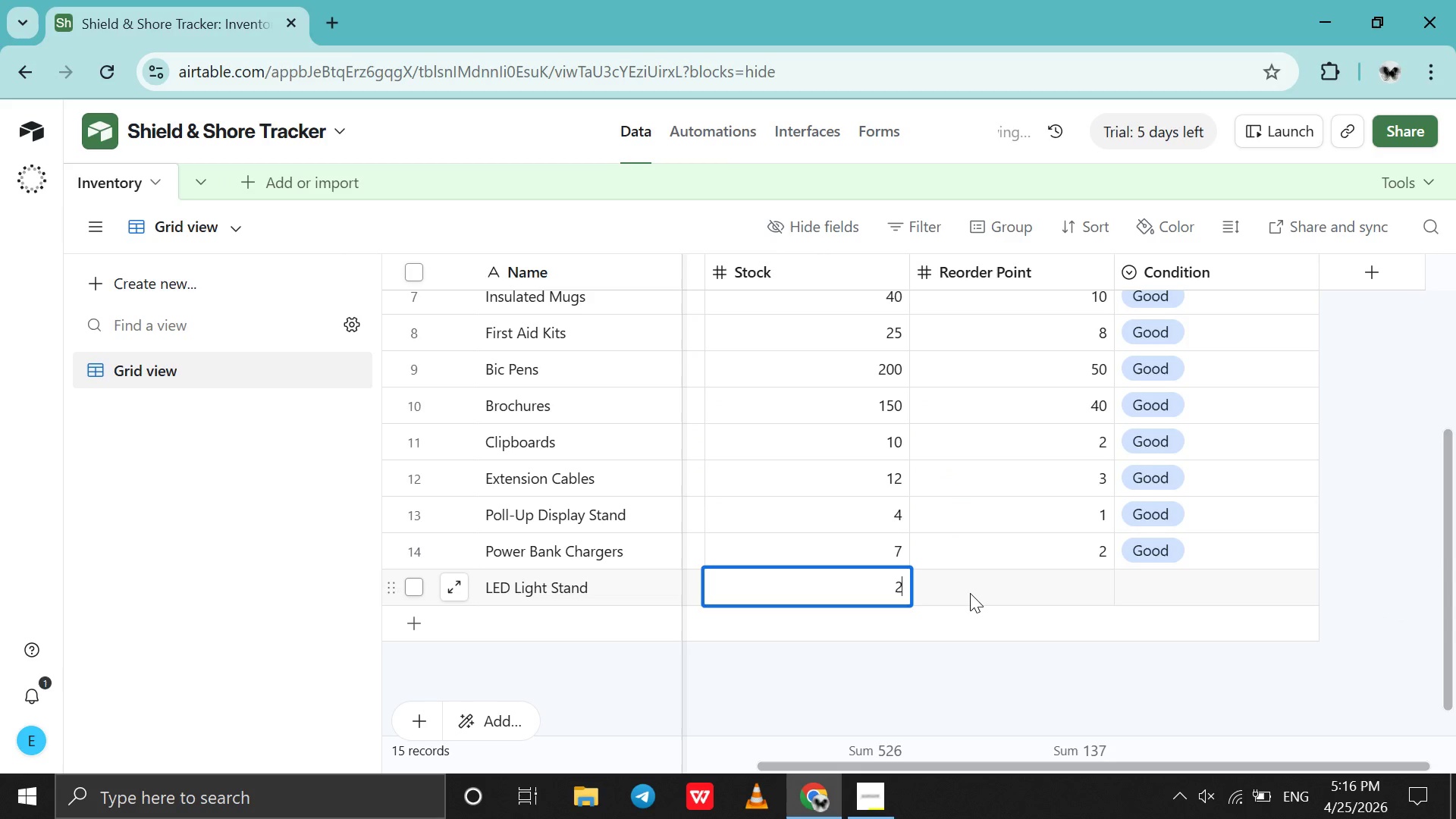 
left_click([970, 593])
 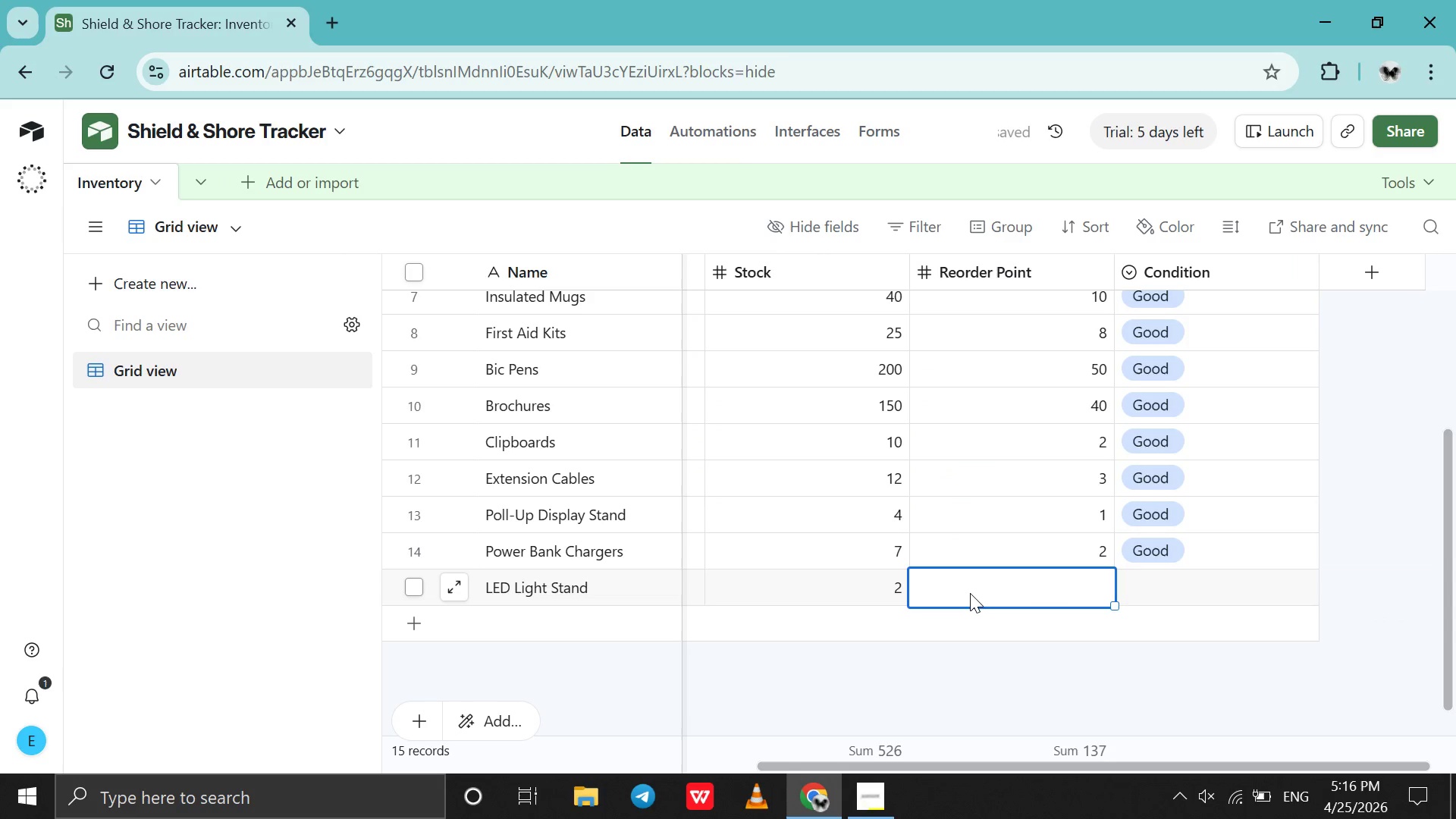 
double_click([970, 593])
 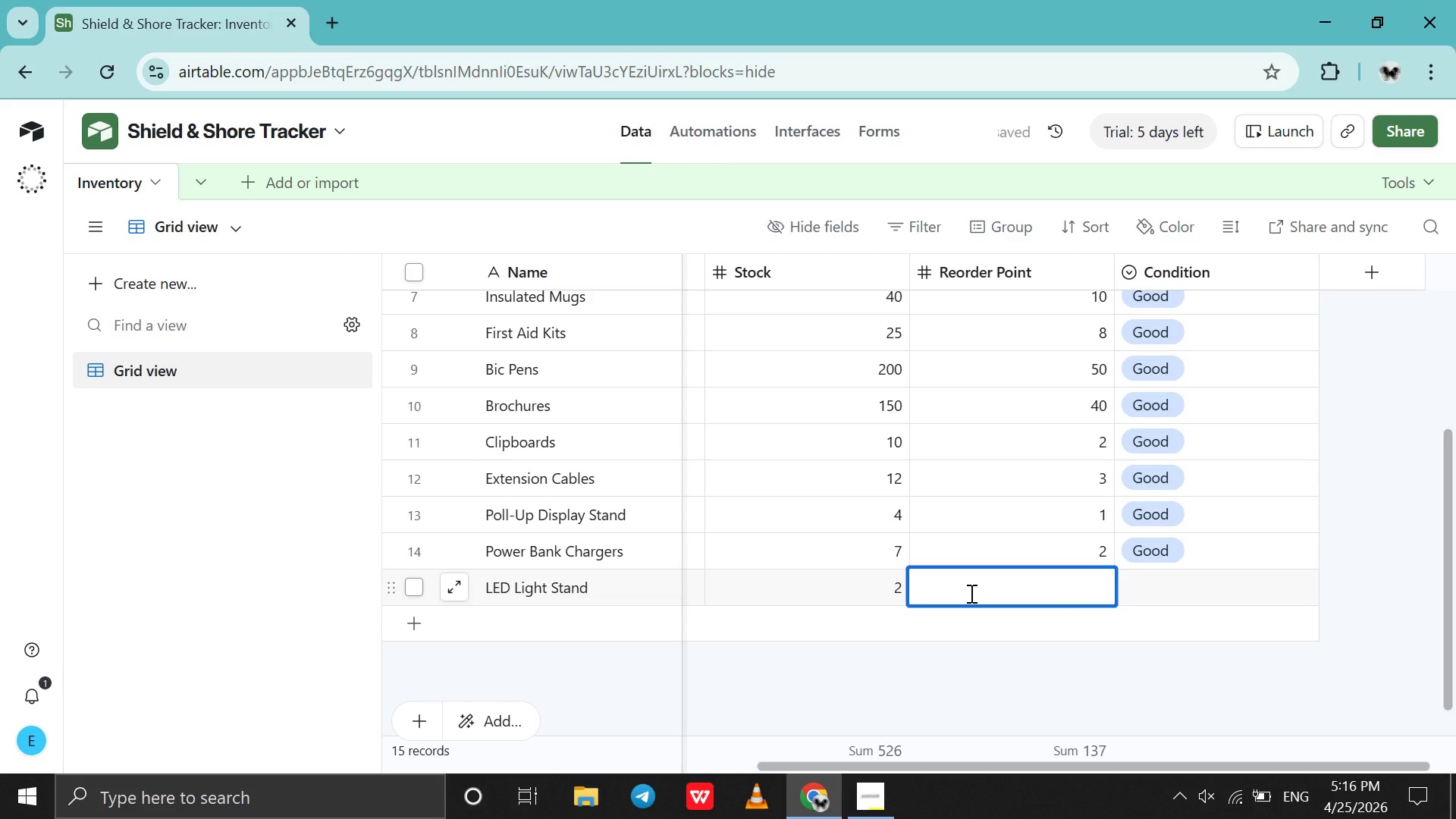 
key(1)
 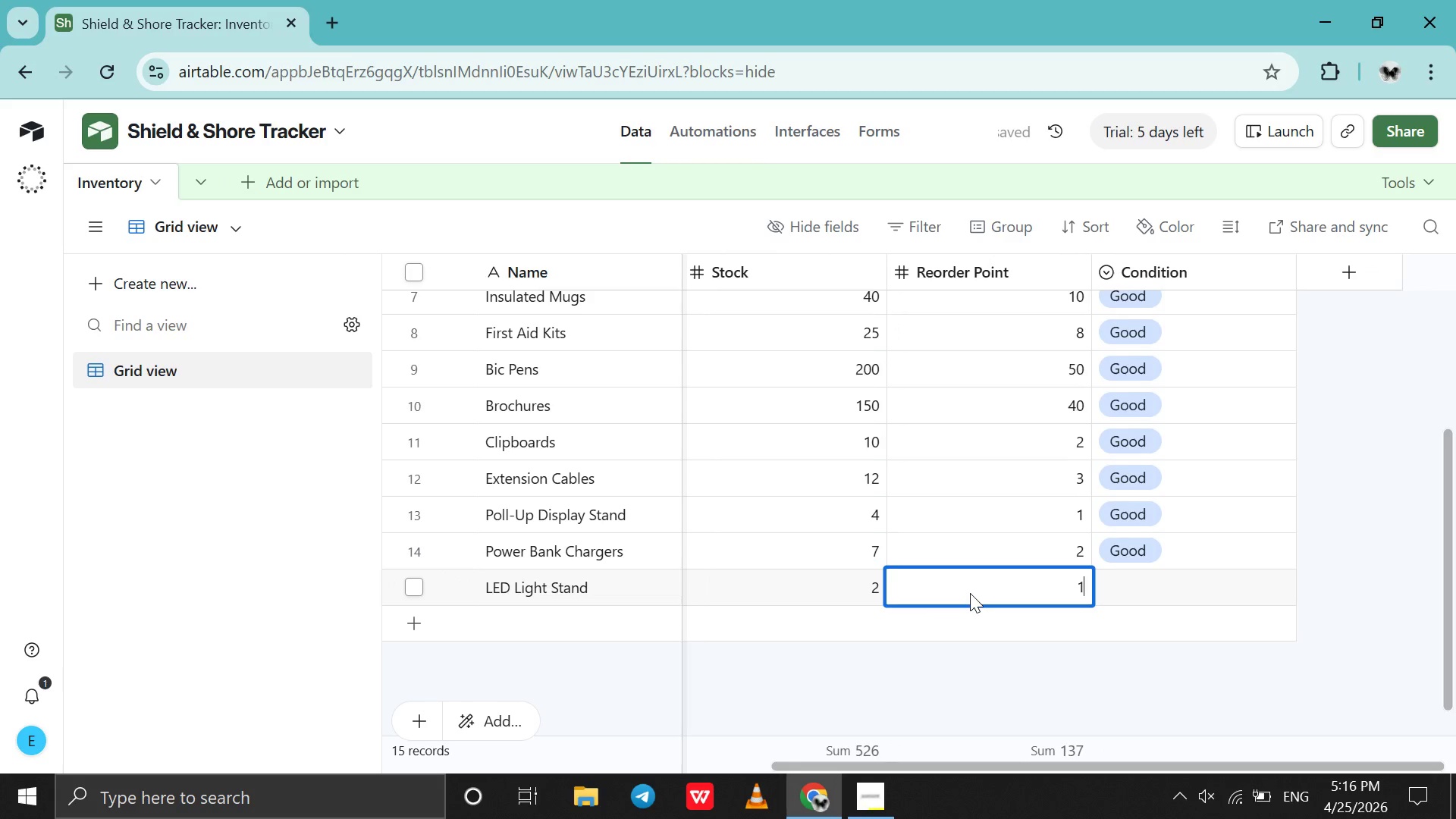 
scroll: coordinate [970, 593], scroll_direction: down, amount: 2.0
 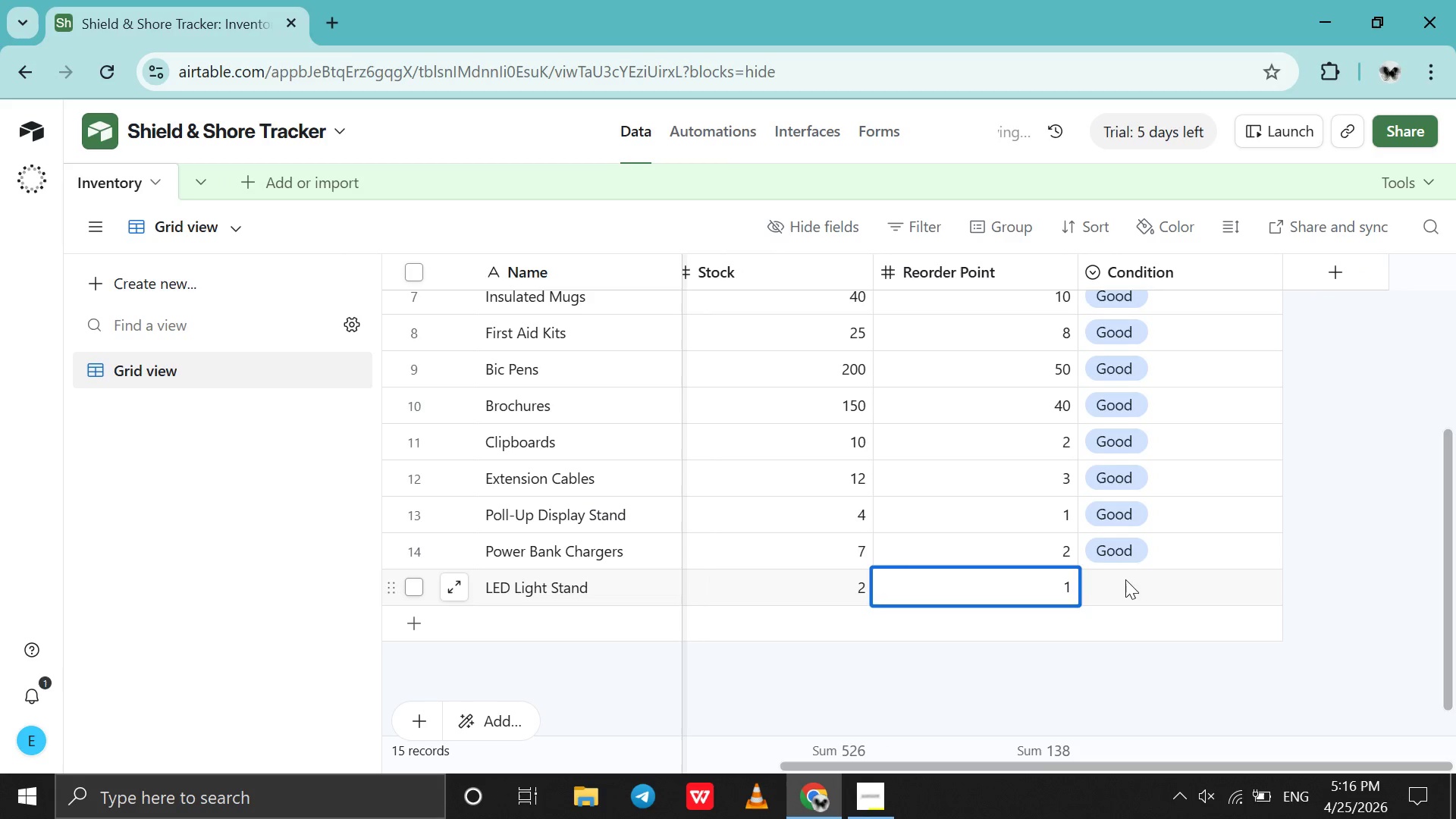 
double_click([1125, 579])
 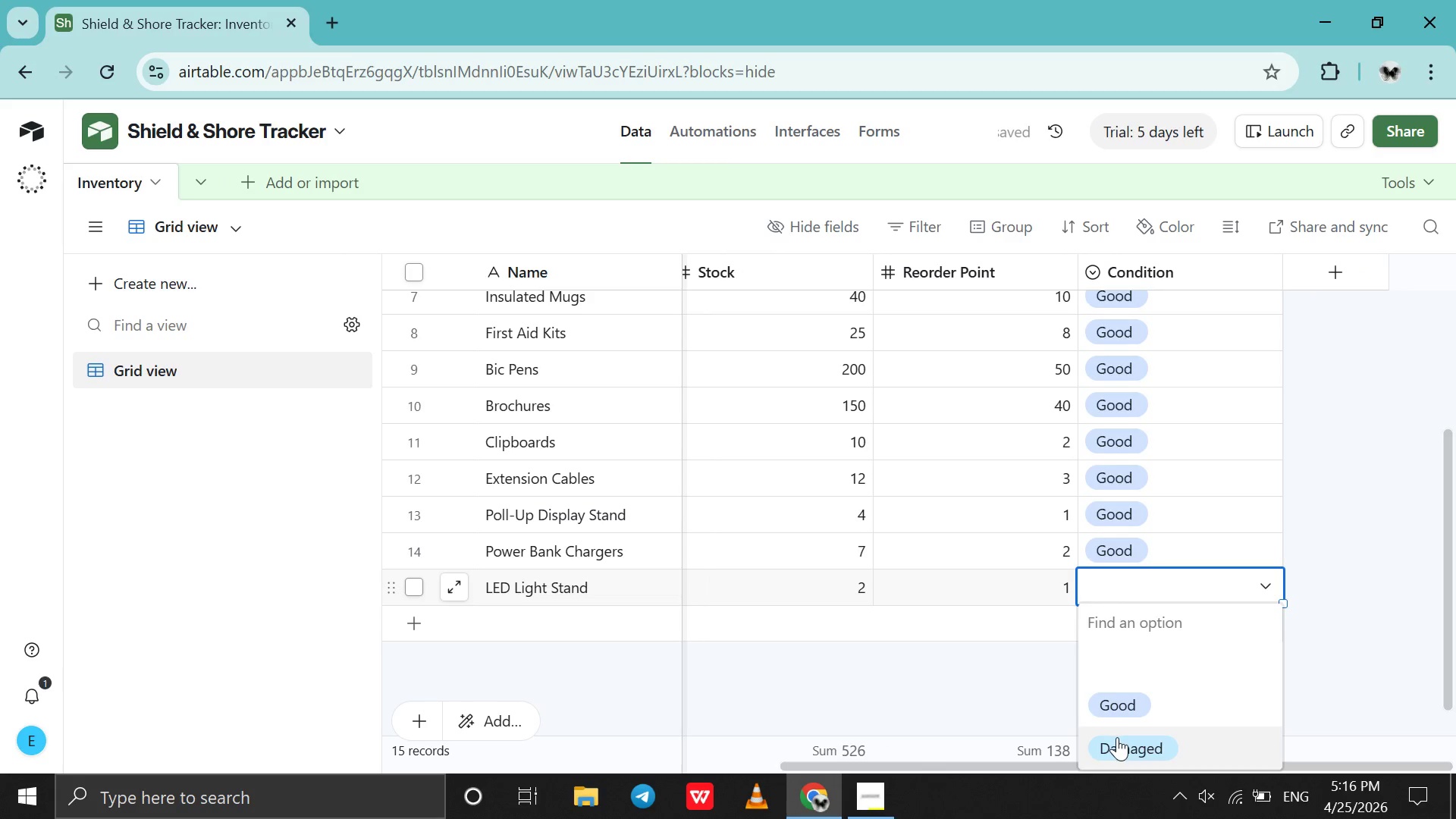 
left_click([1117, 737])
 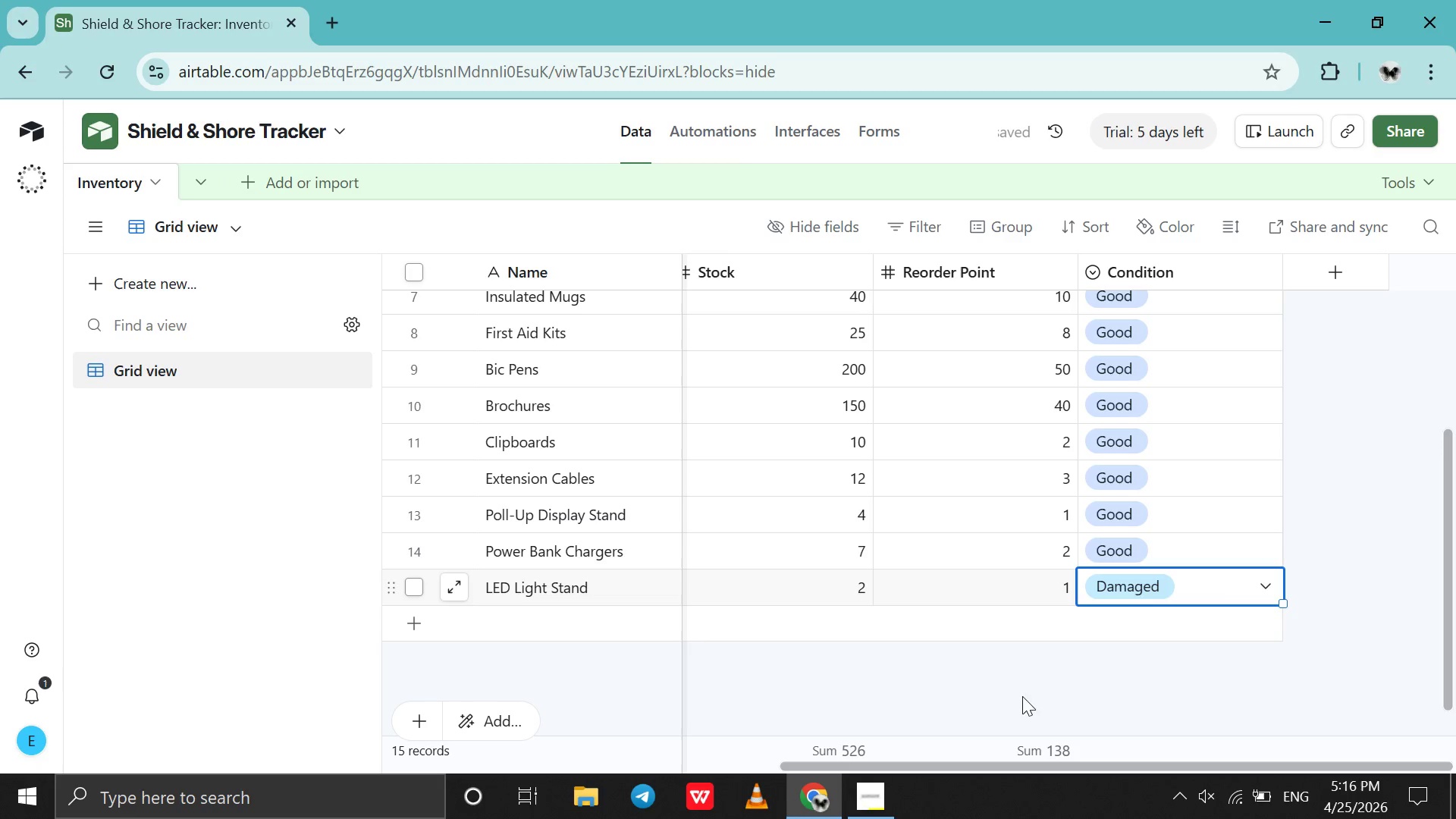 
wait(7.83)
 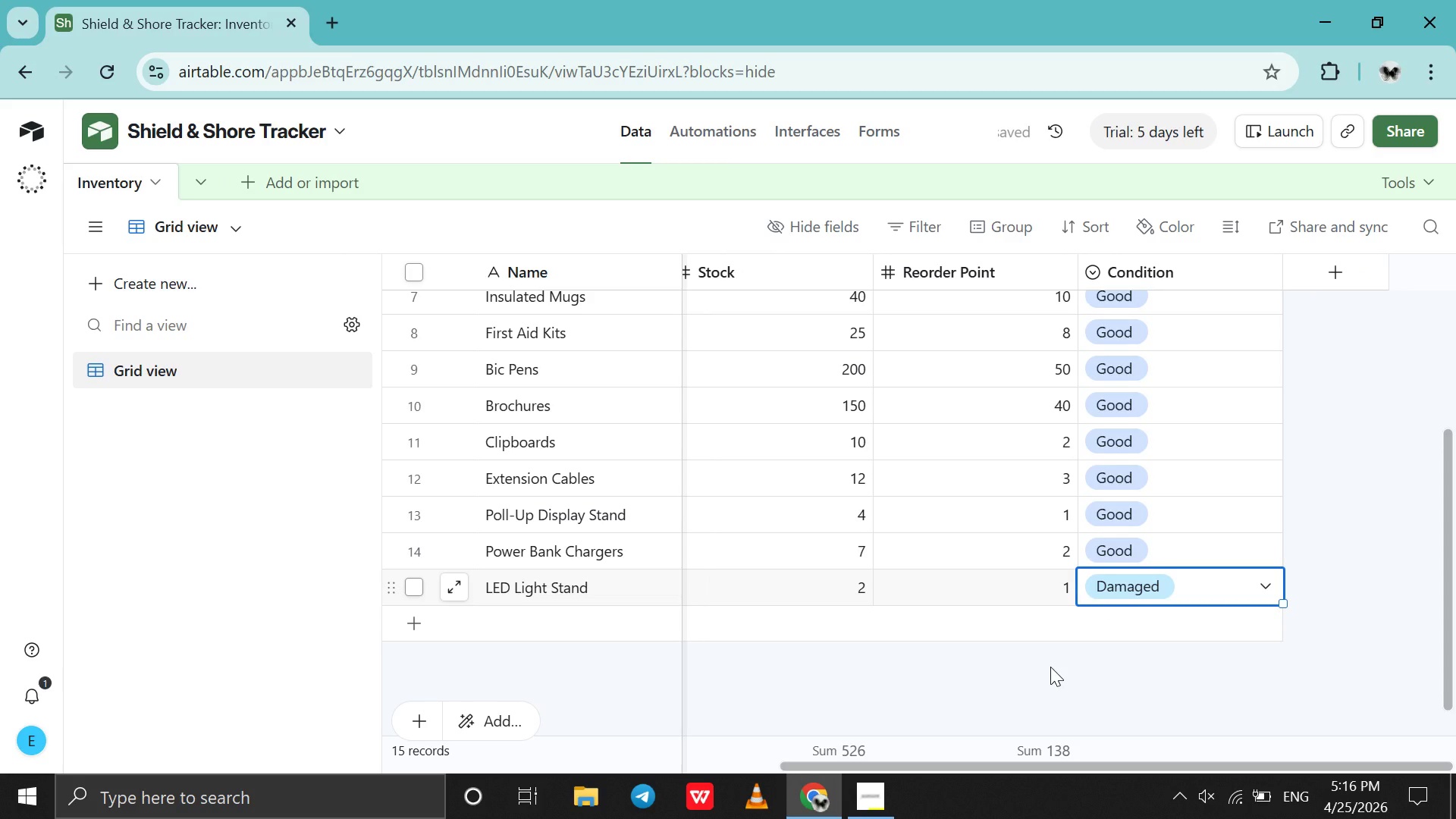 
left_click([875, 792])